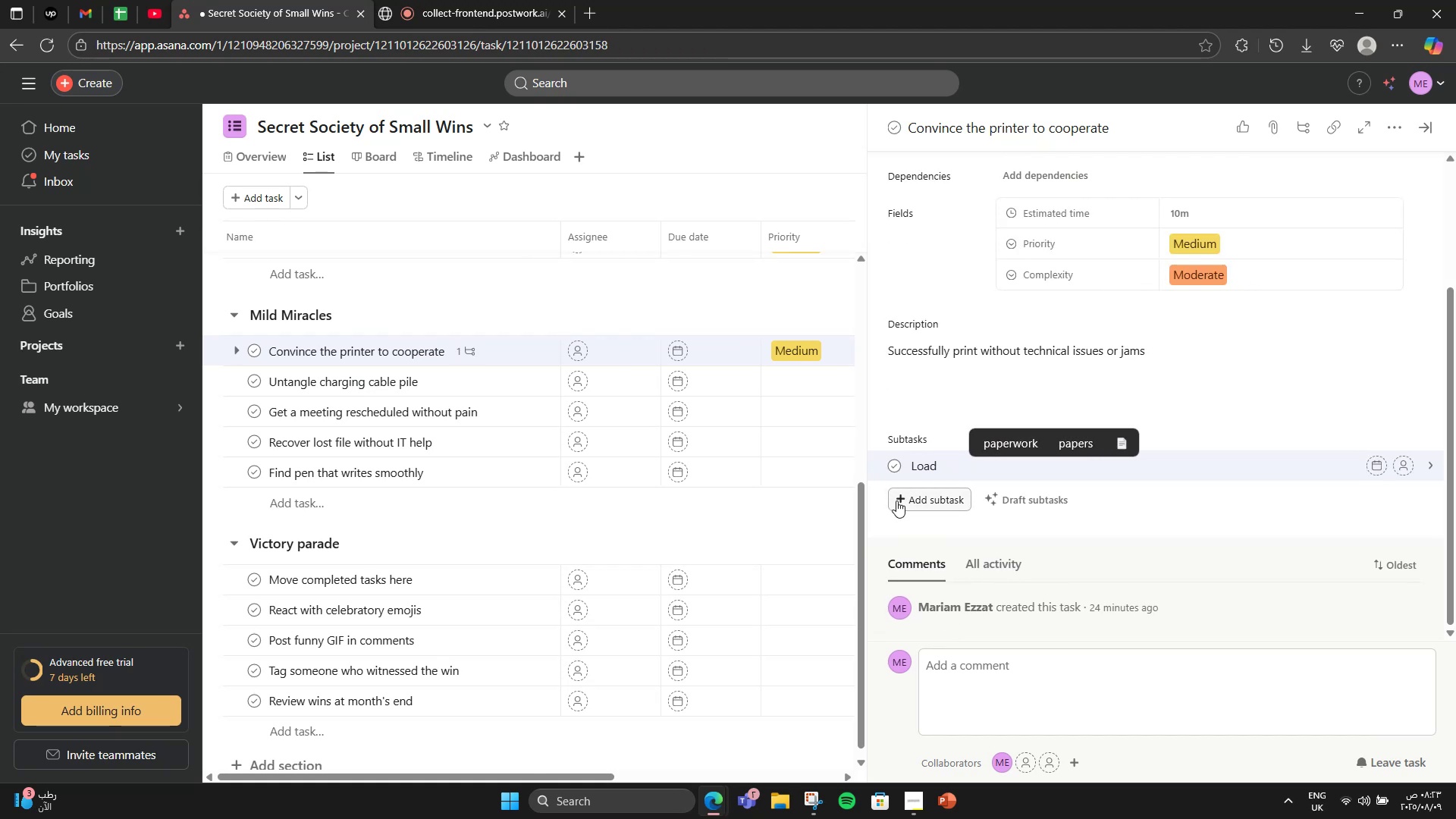 
key(Enter)
 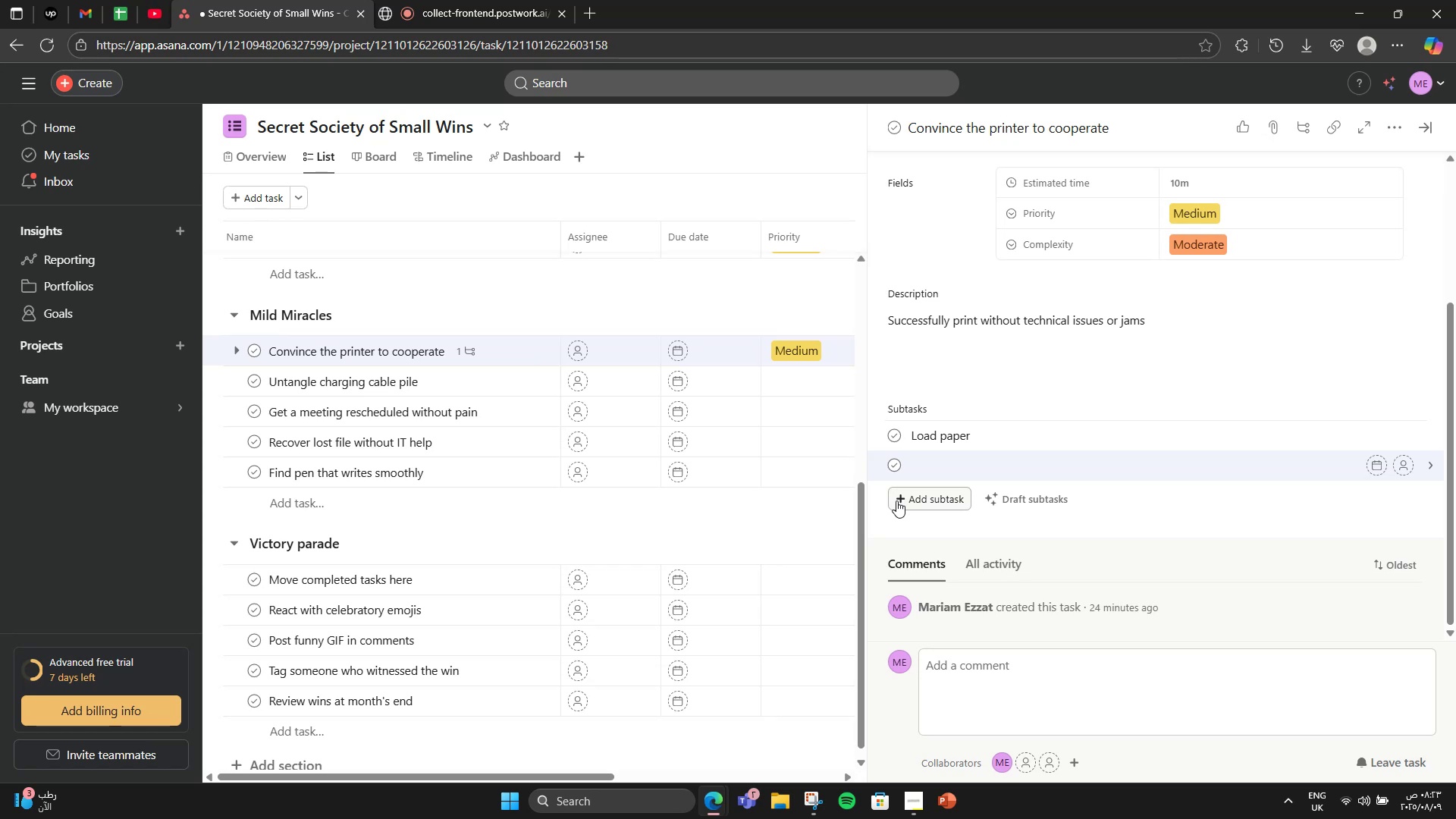 
type(Check settings)
 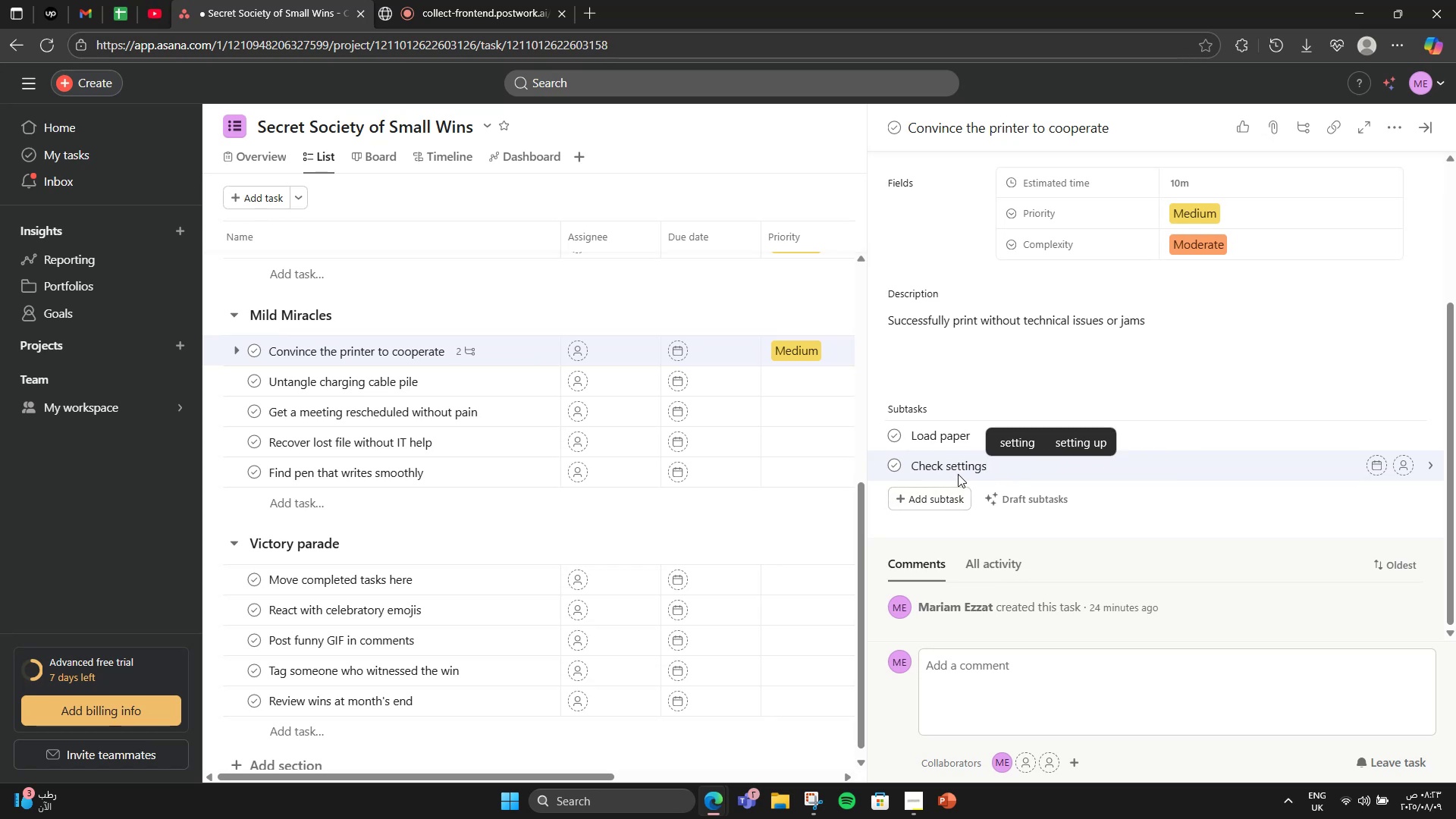 
key(Enter)
 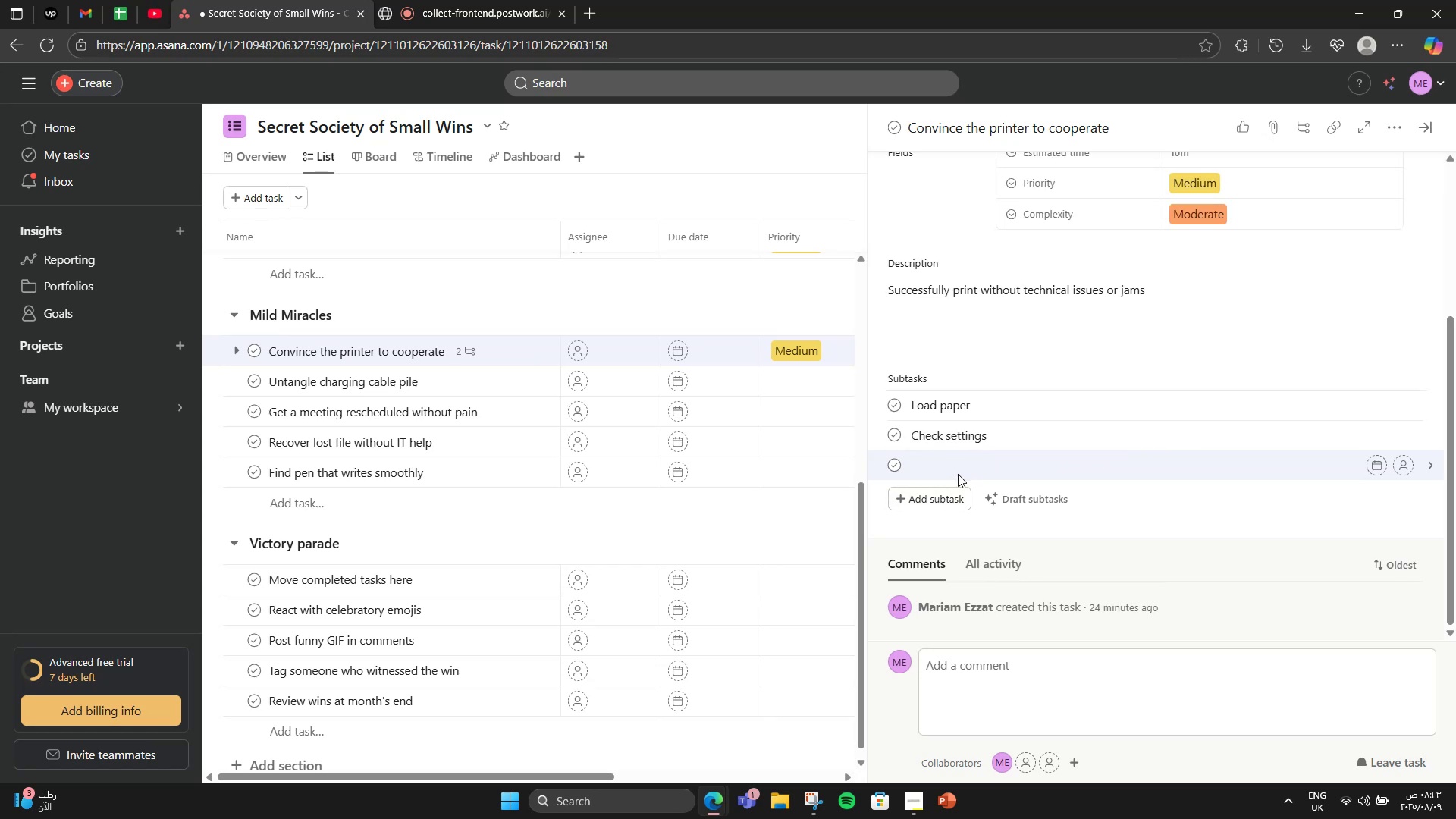 
type(Print)
 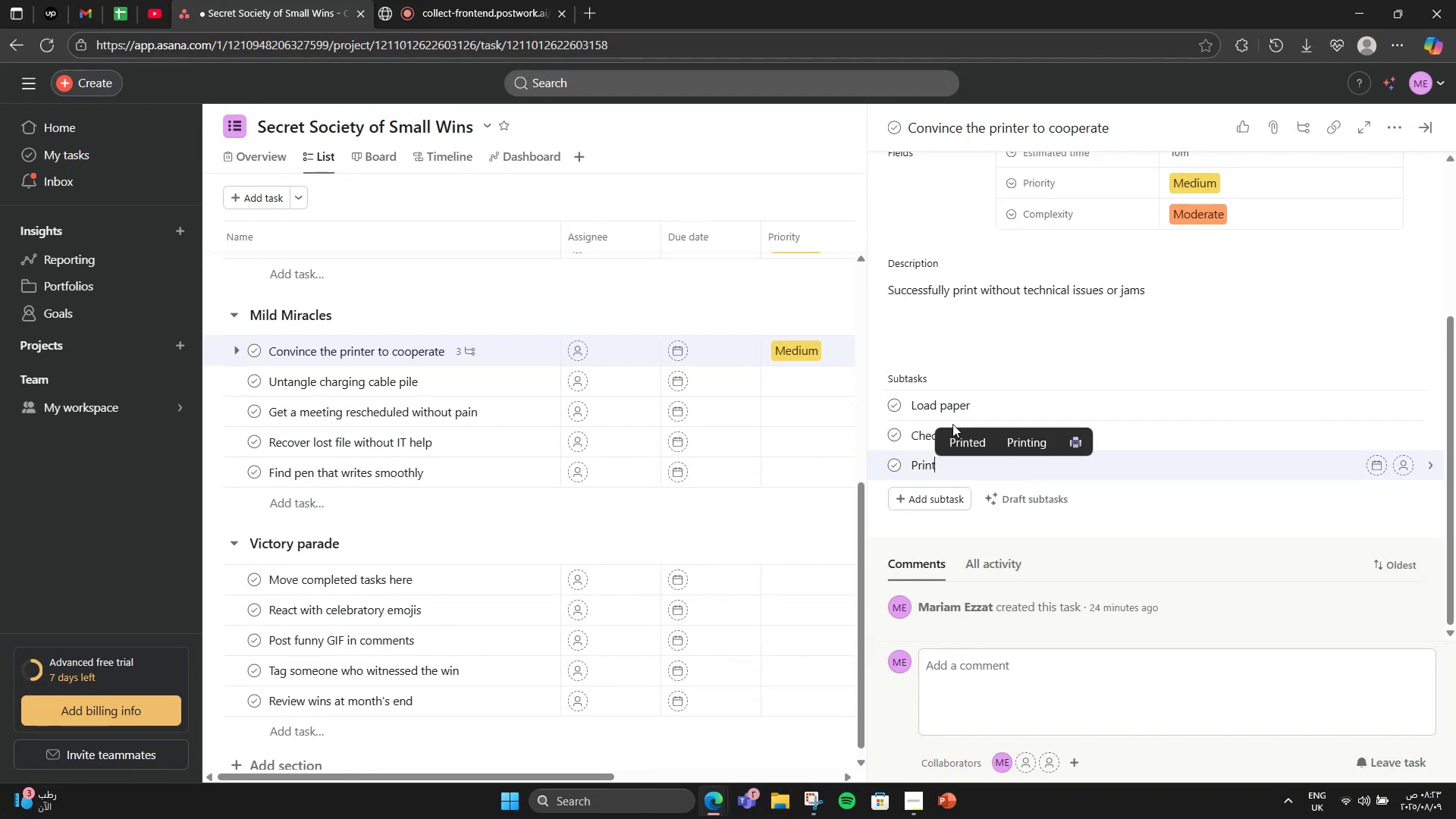 
scroll: coordinate [943, 486], scroll_direction: up, amount: 2.0
 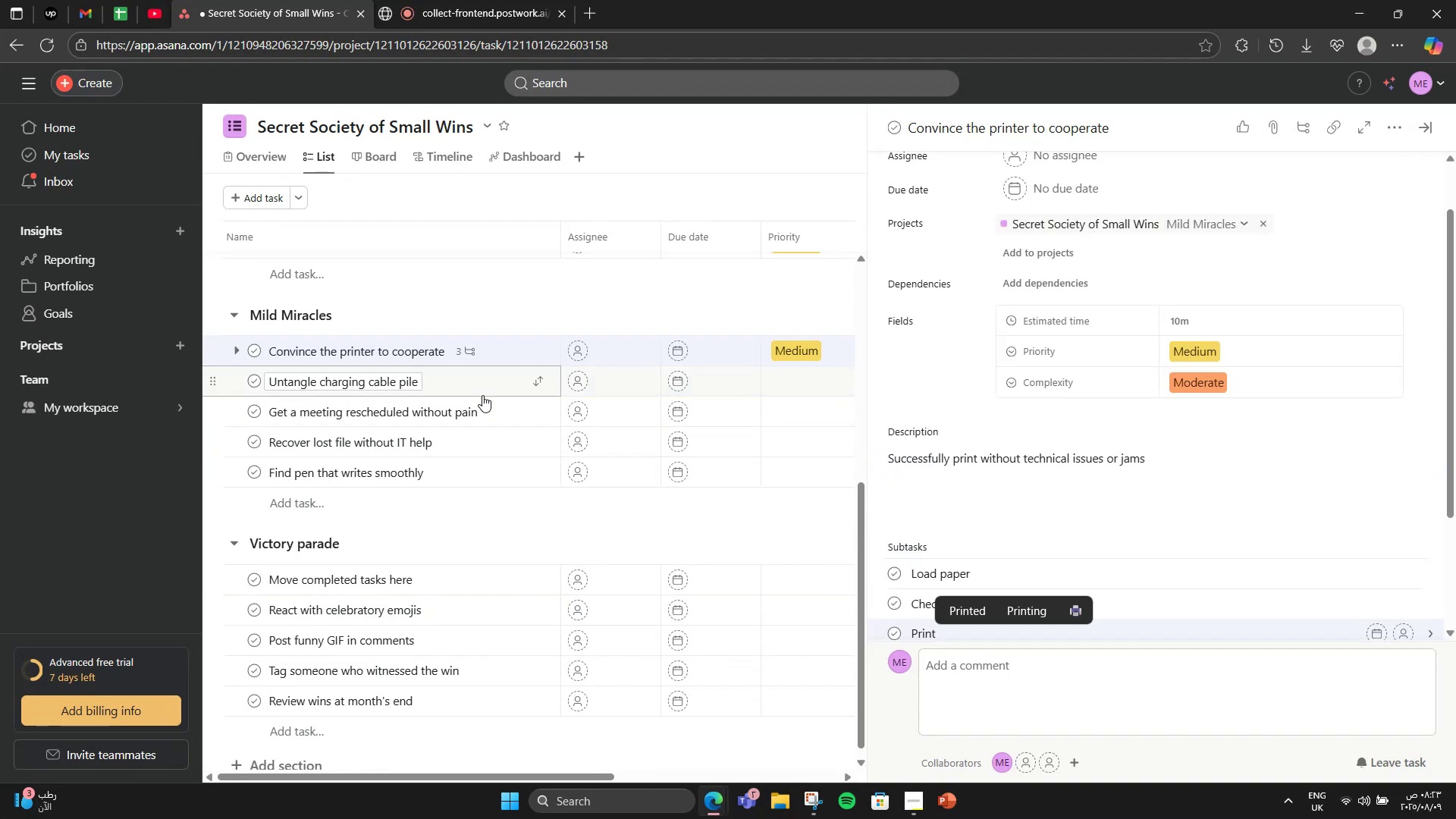 
left_click([482, 395])
 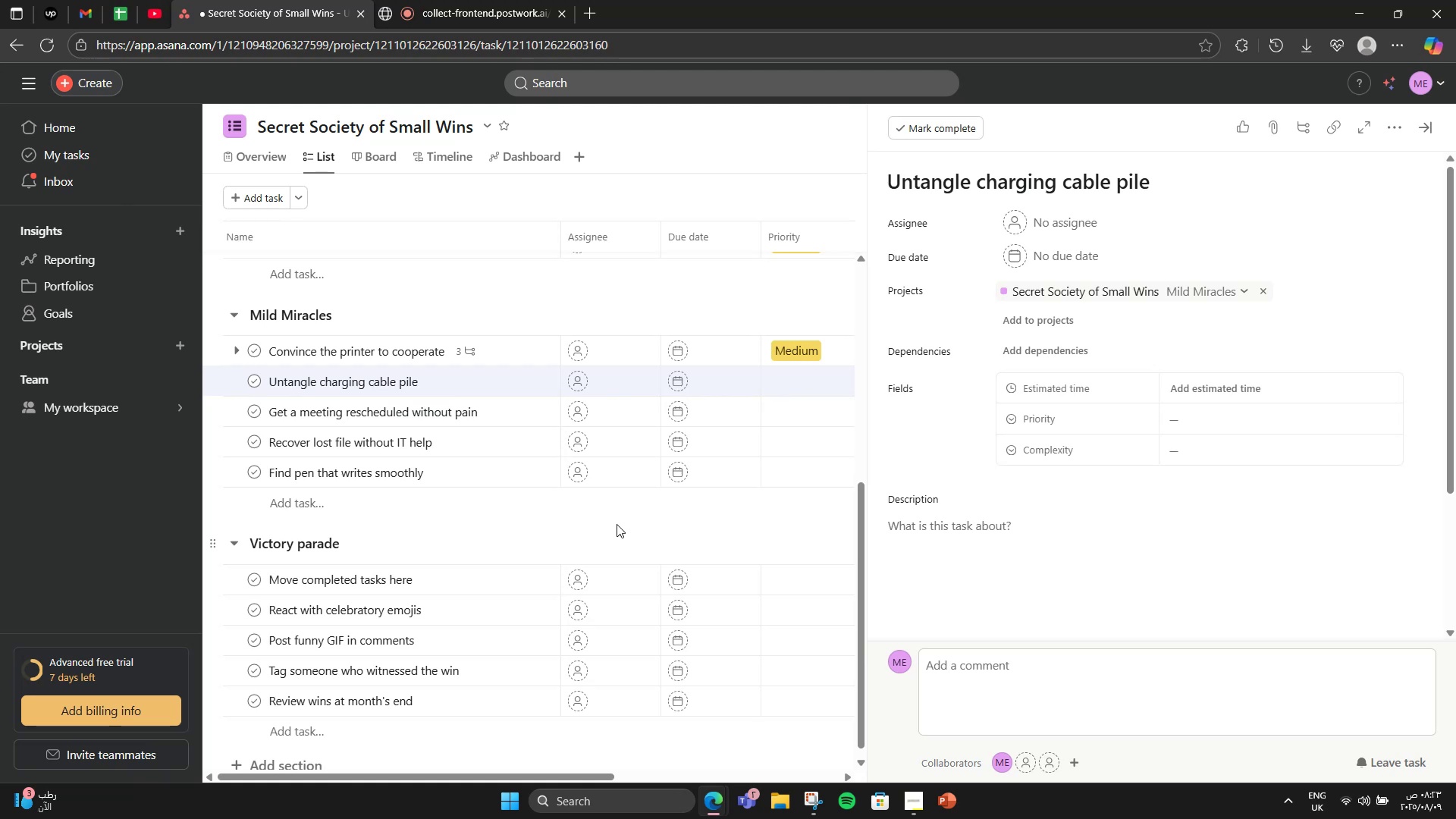 
wait(7.31)
 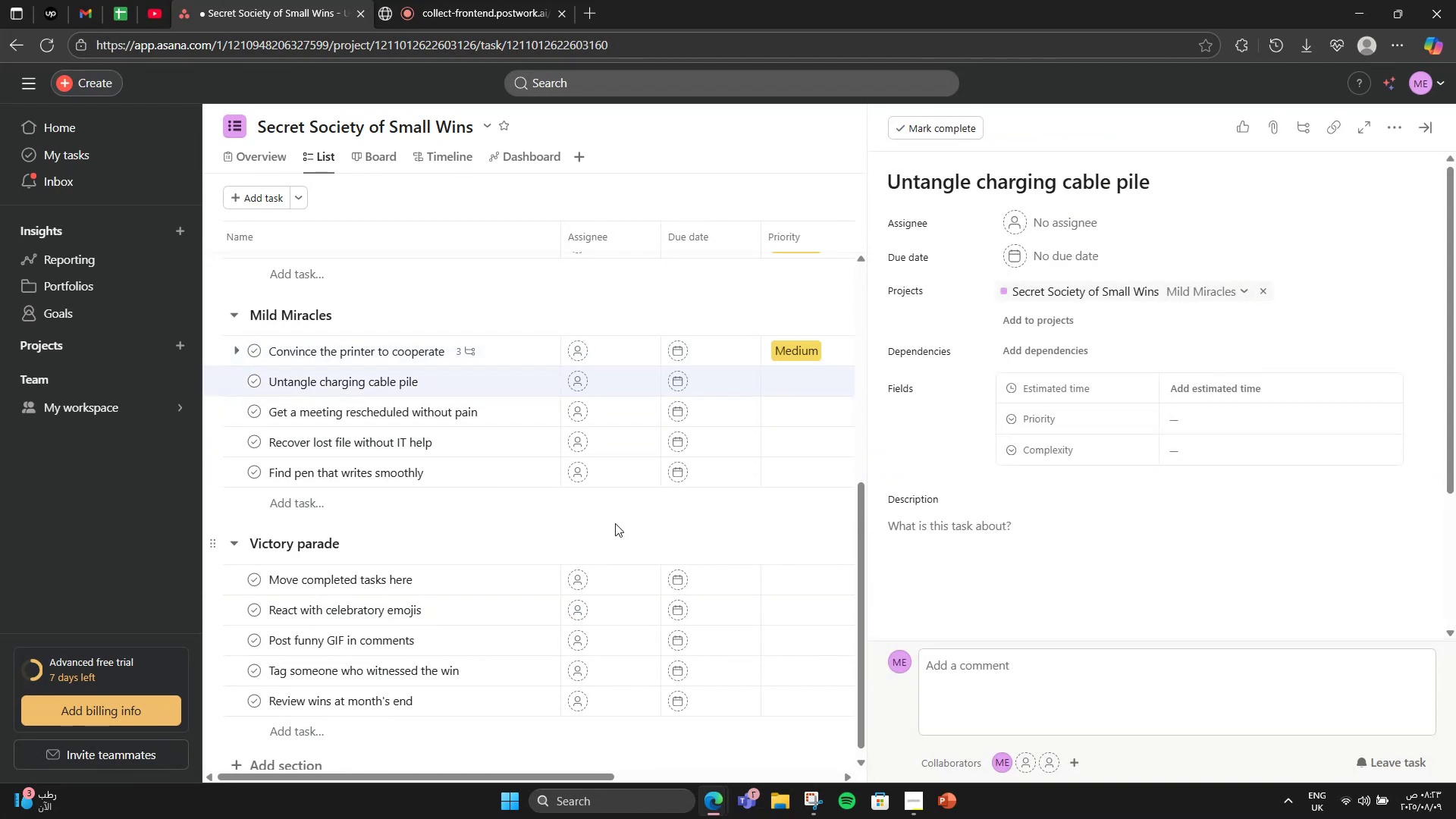 
left_click([1260, 567])
 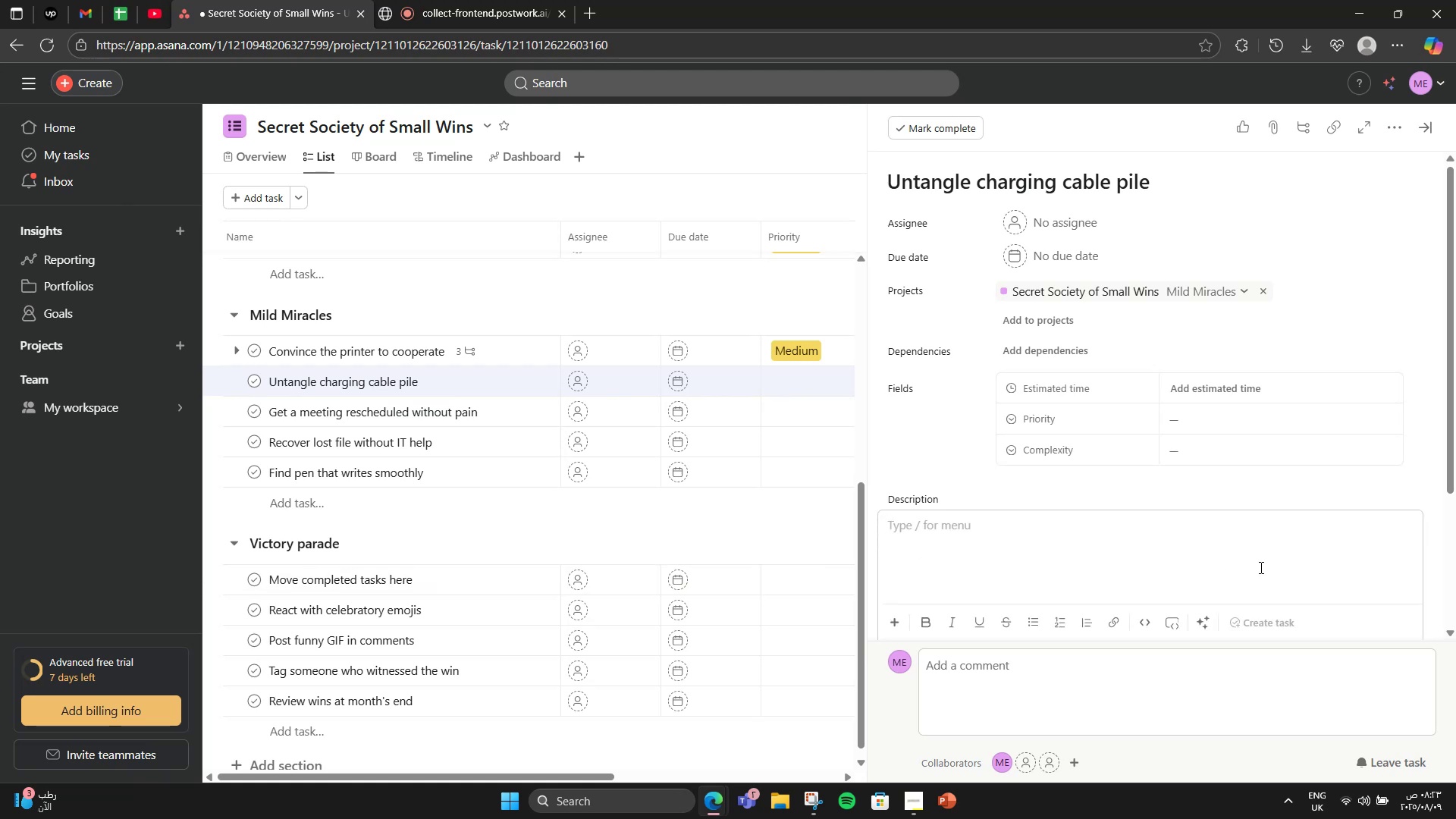 
type(Sort and store )
 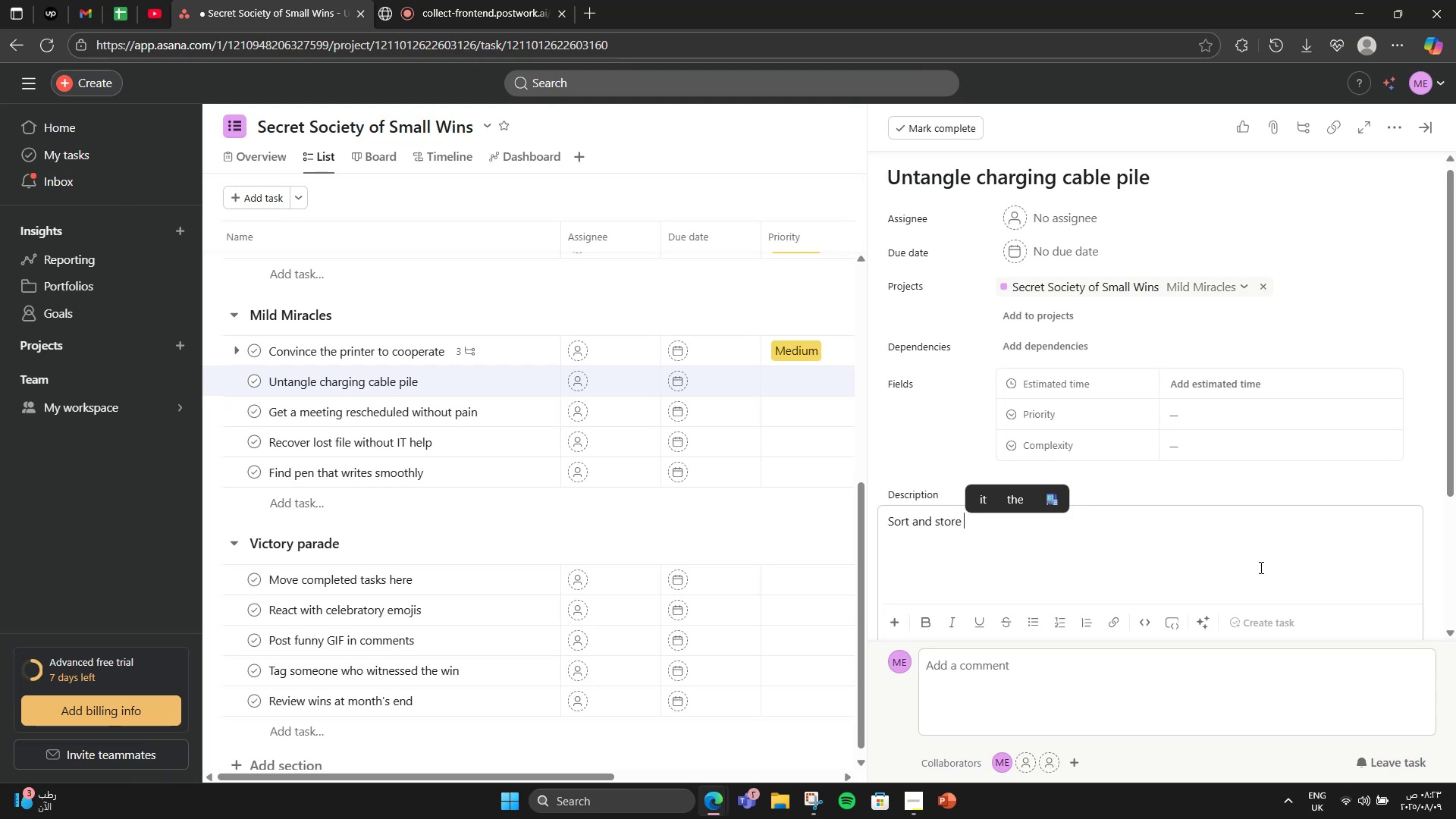 
type(cables neatly, labeling each d)
key(Backspace)
type(for quick )
 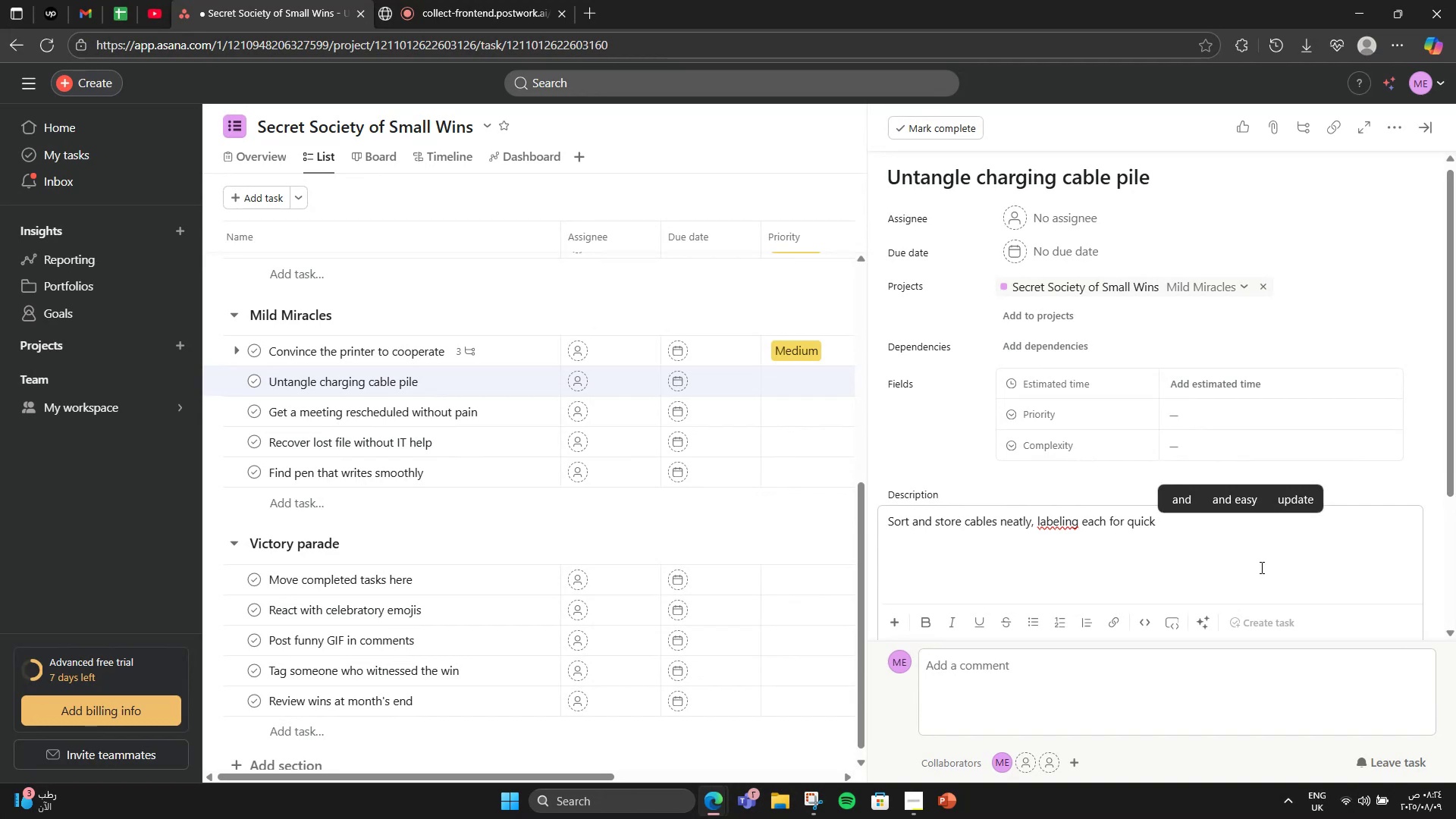 
hold_key(key=ArrowLeft, duration=1.06)
 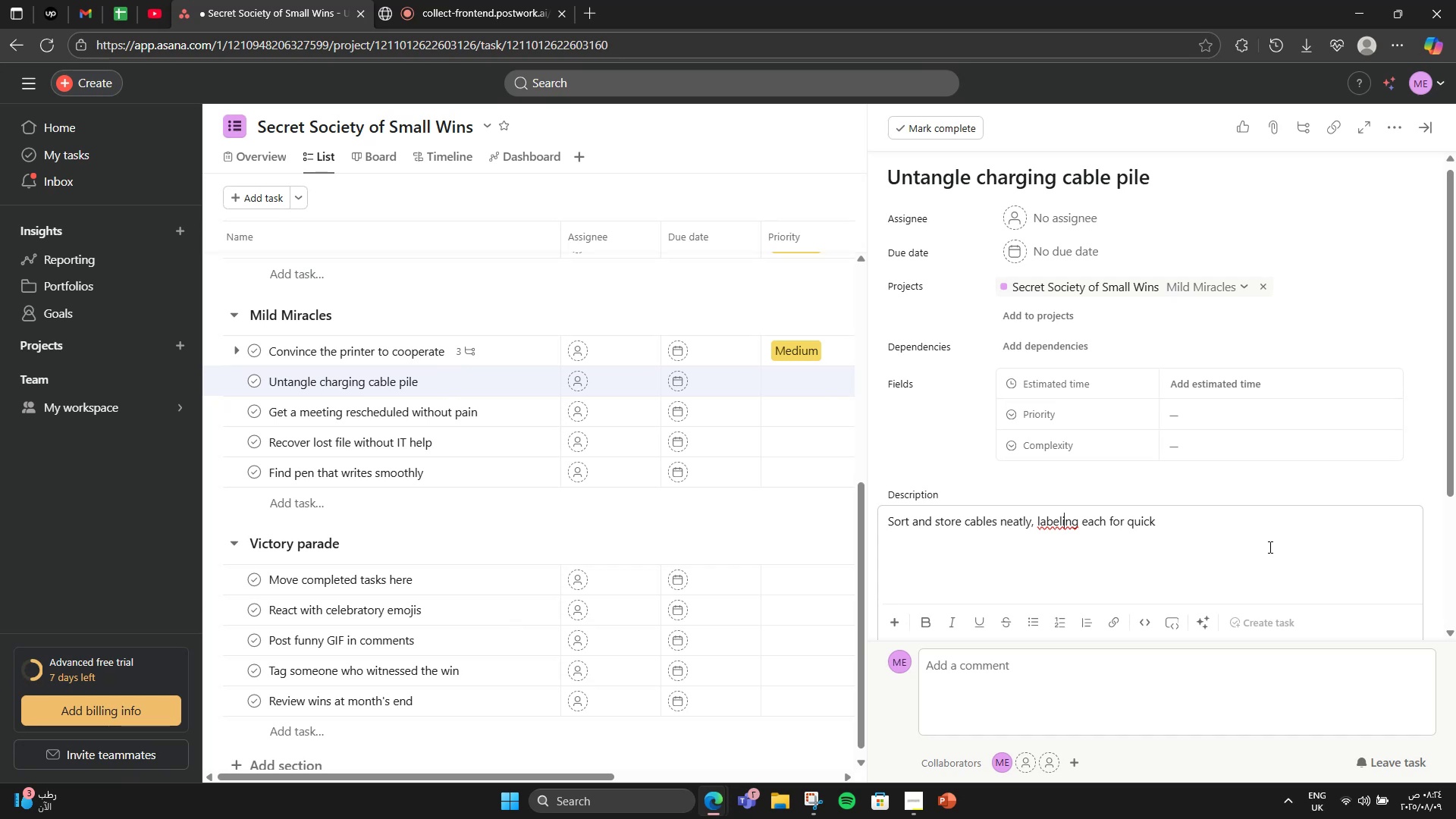 
wait(5.88)
 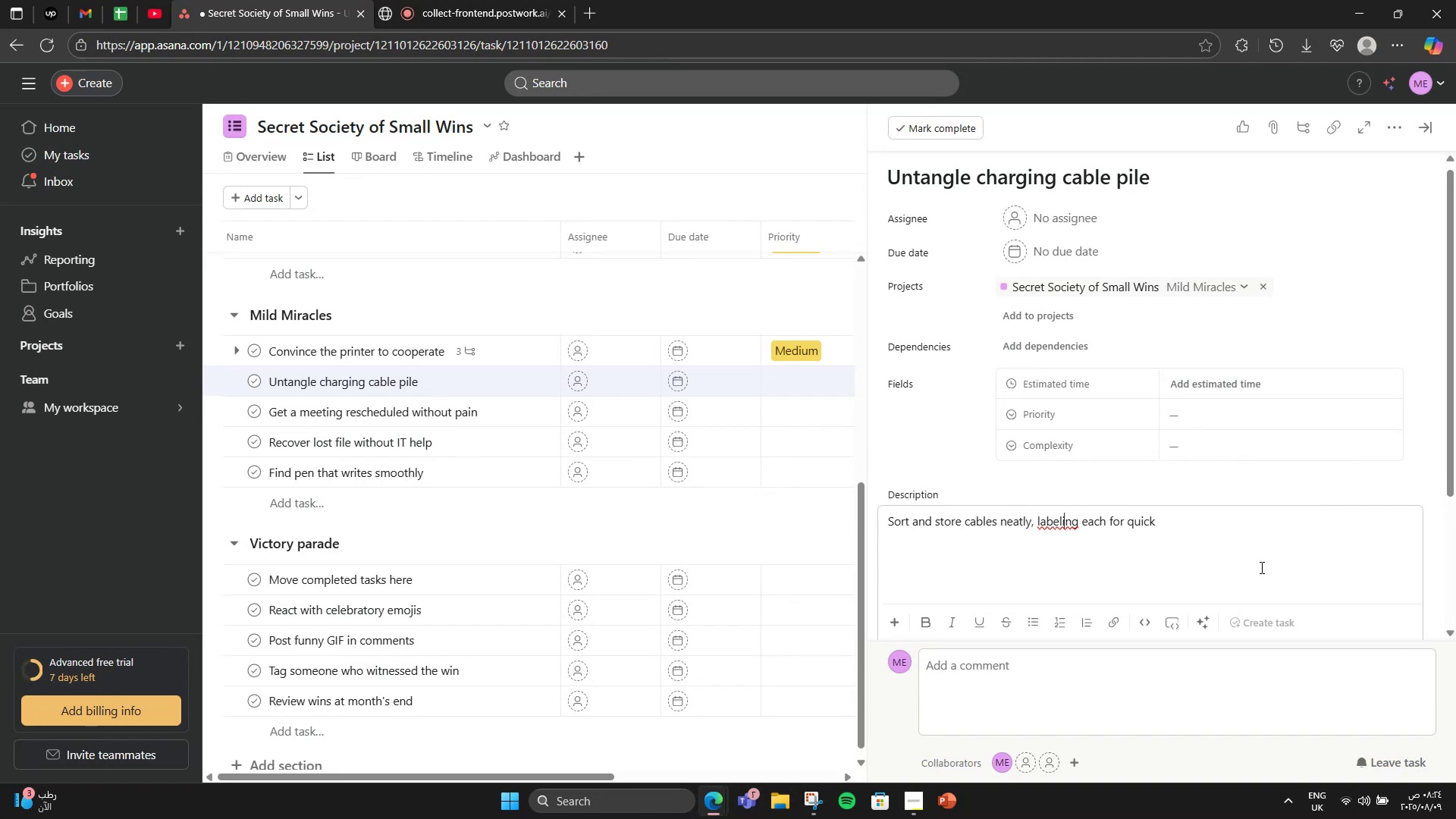 
right_click([1065, 520])
 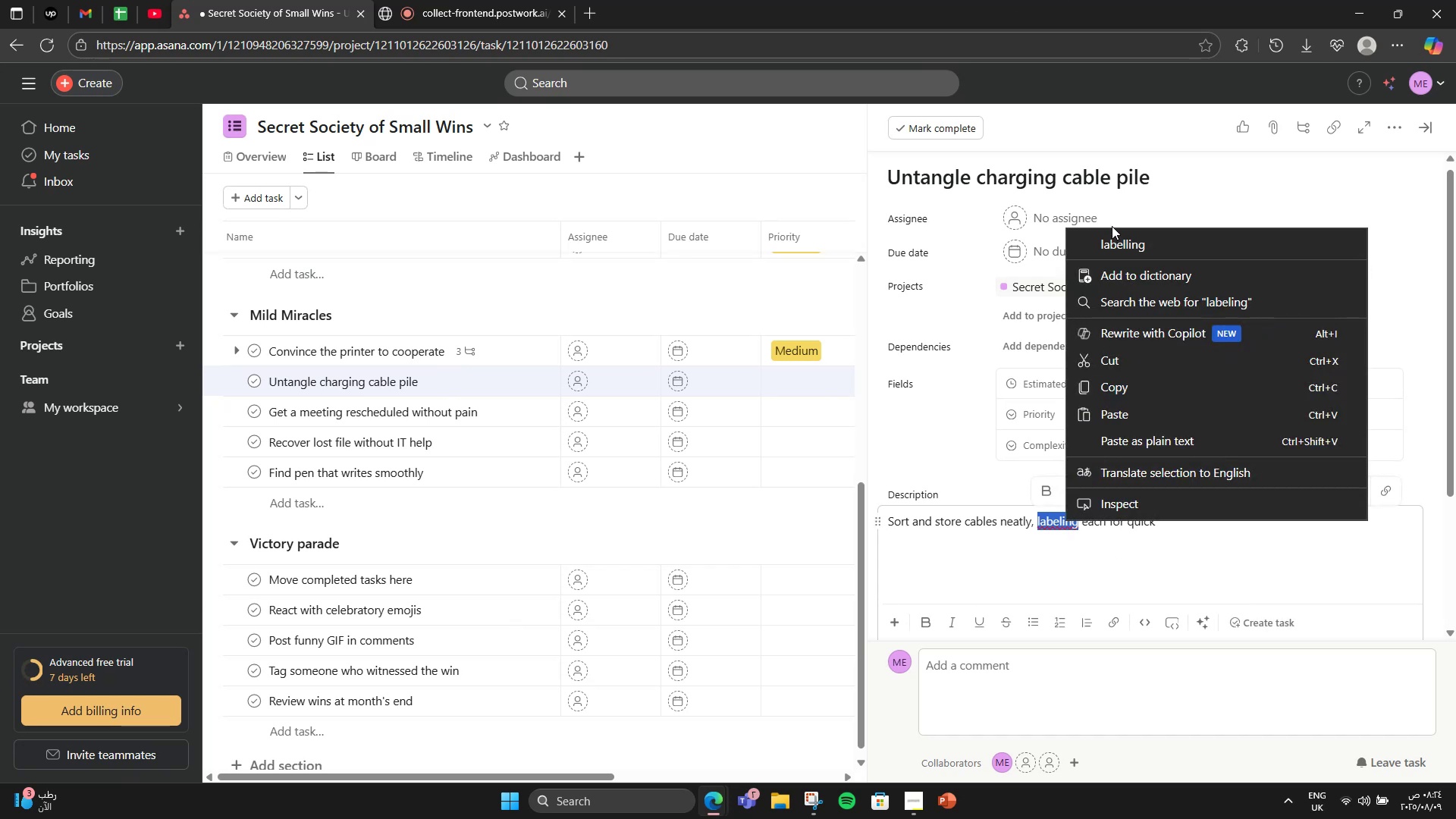 
left_click([1119, 240])
 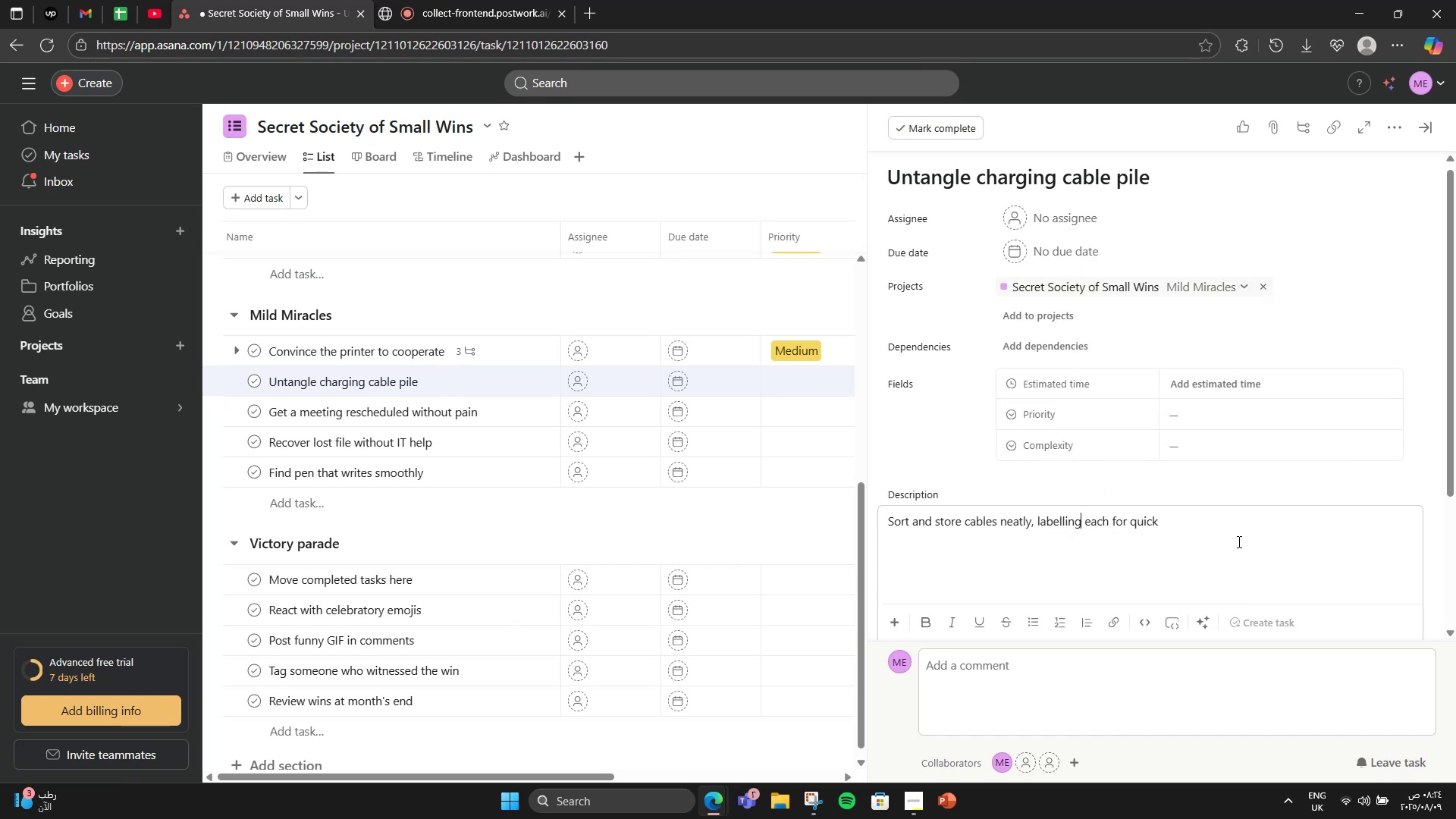 
left_click([1238, 541])
 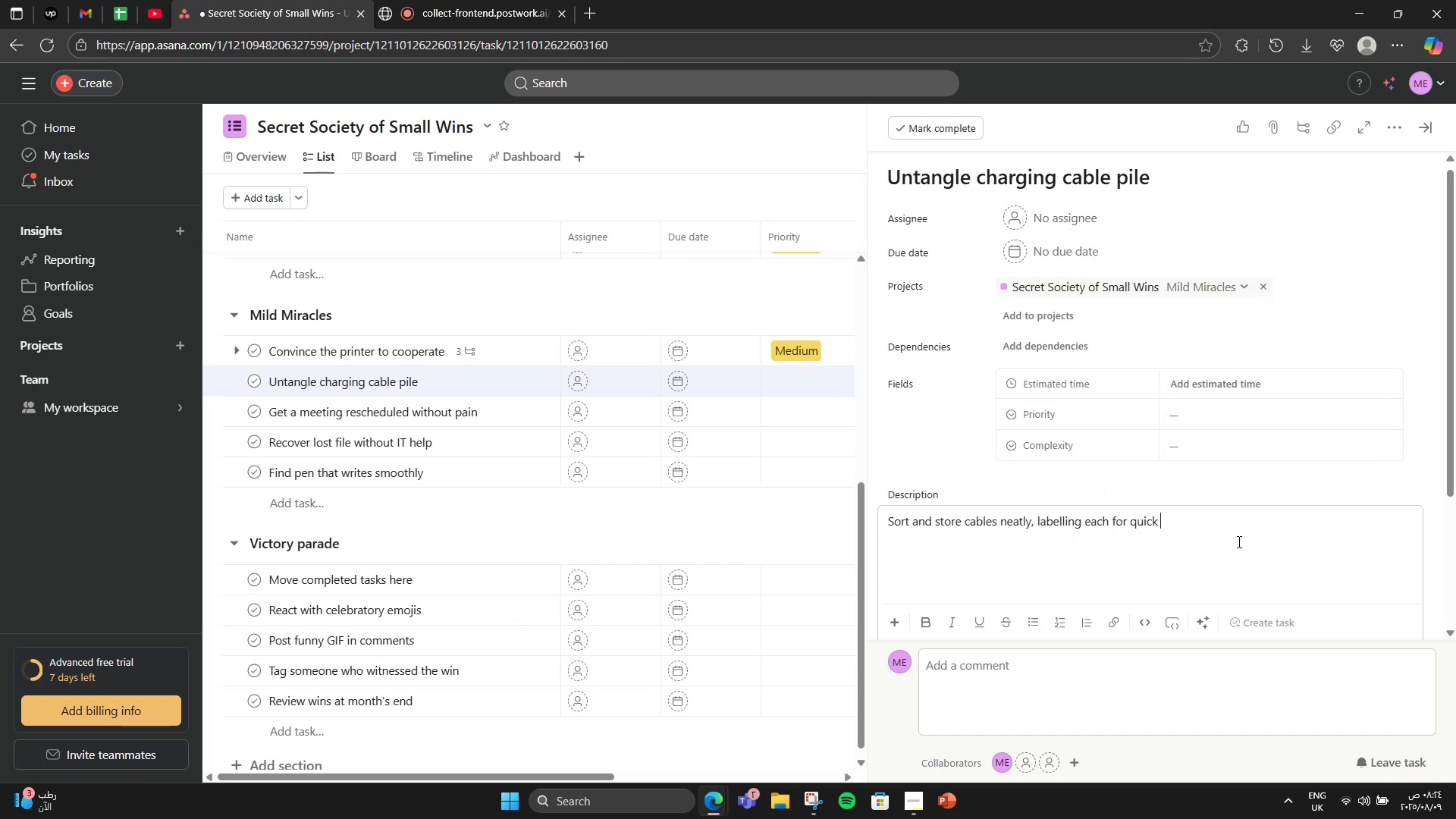 
type(access.)
 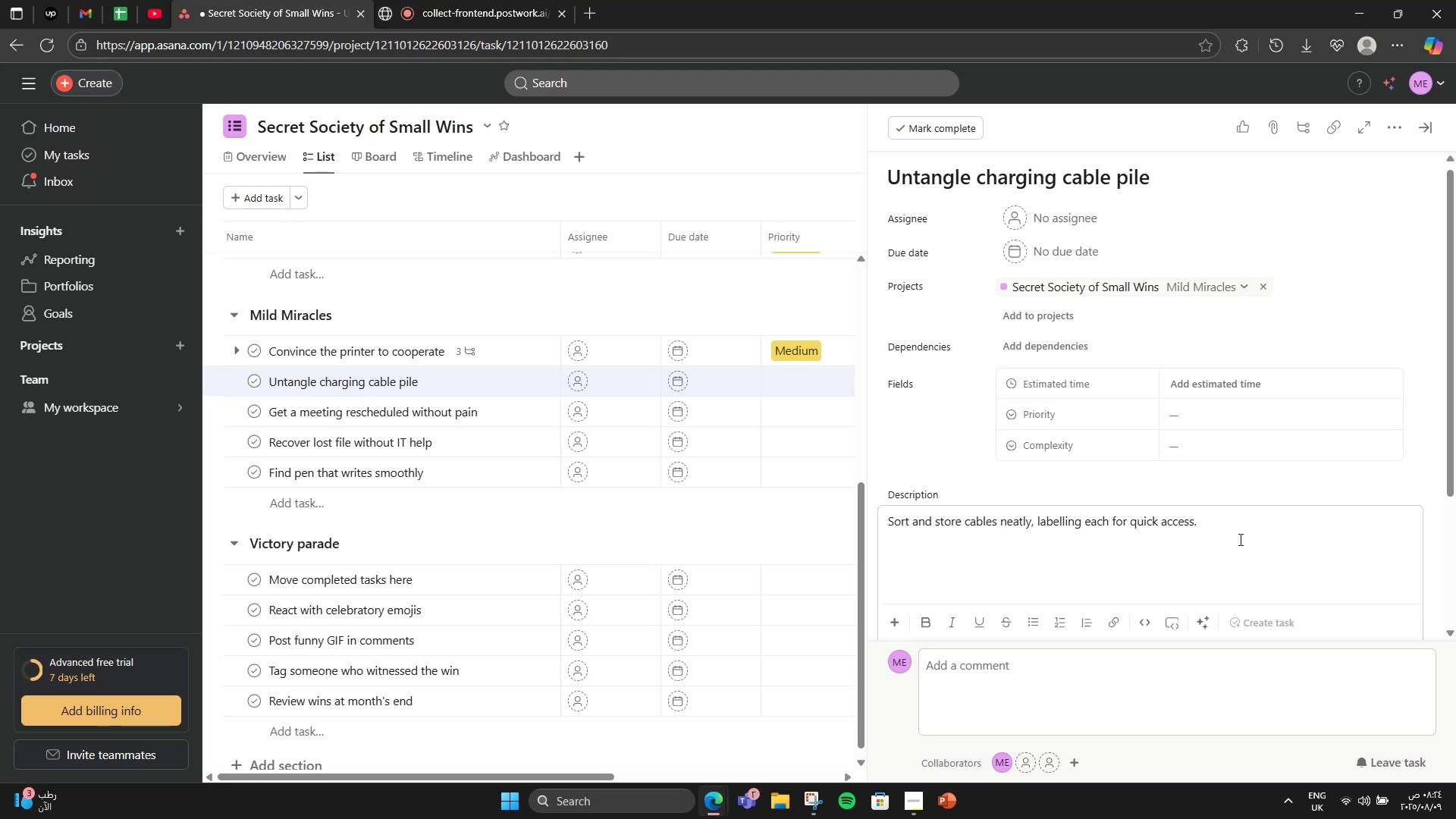 
left_click([1268, 484])
 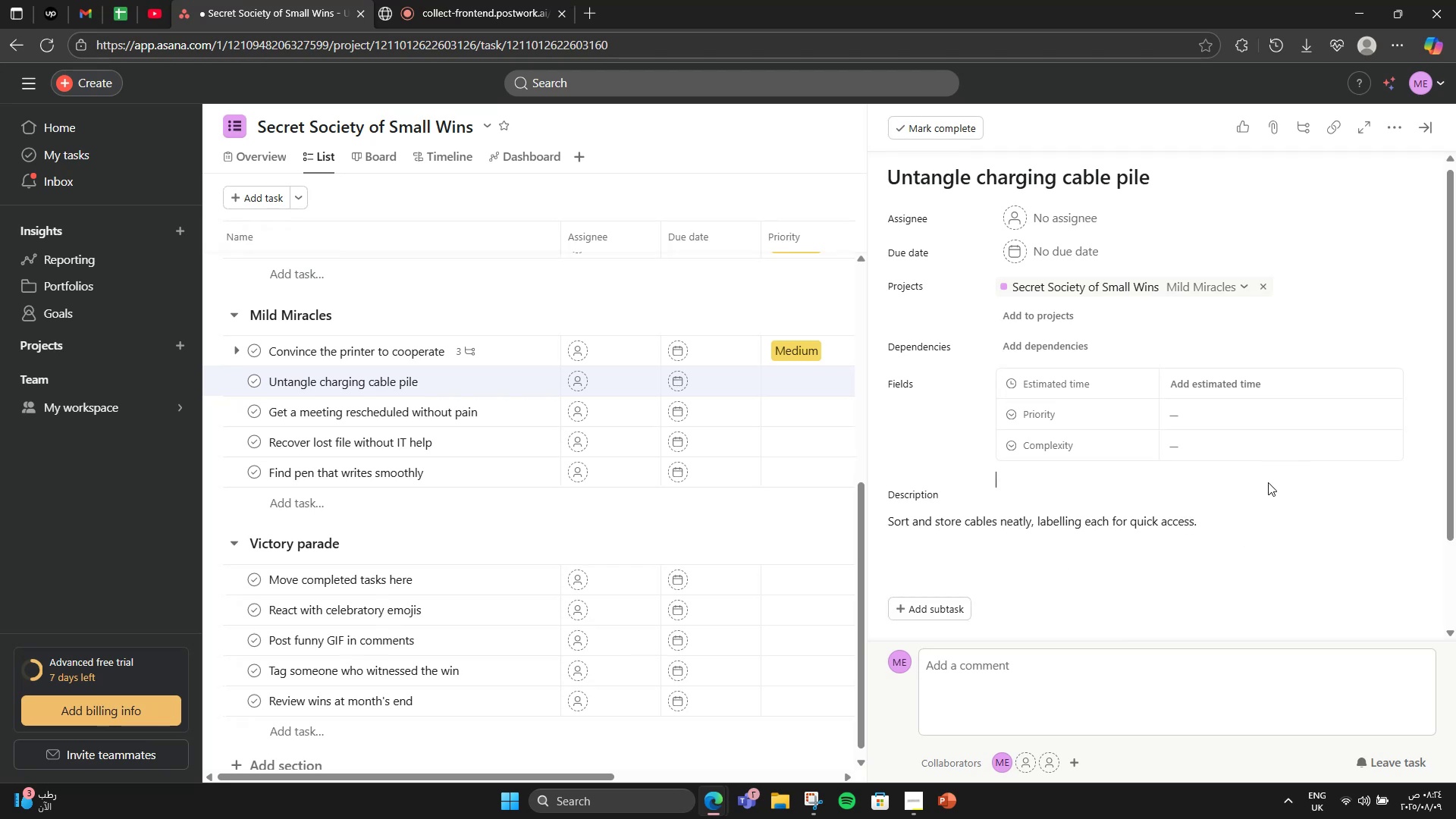 
left_click([1194, 420])
 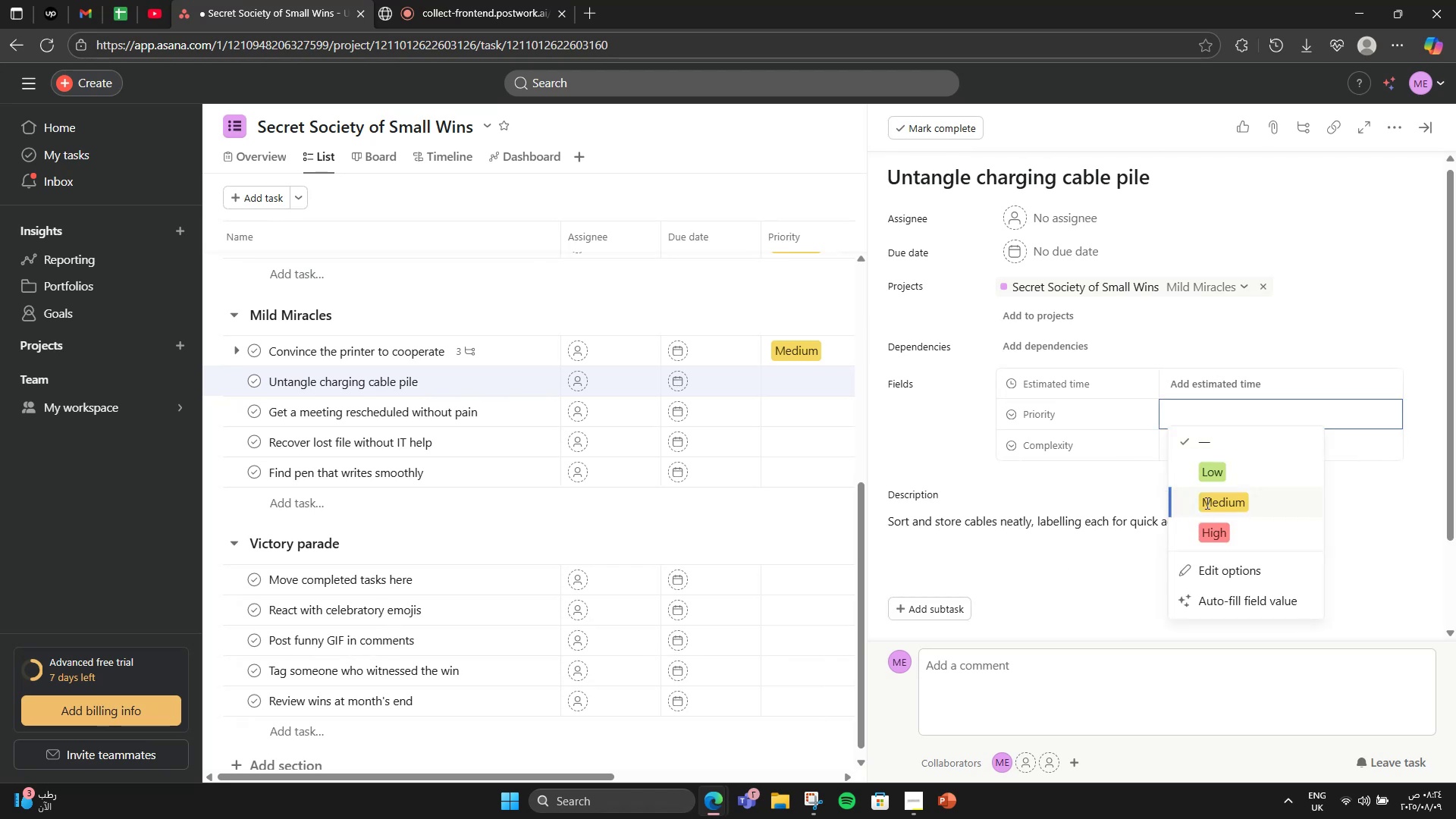 
double_click([1213, 470])
 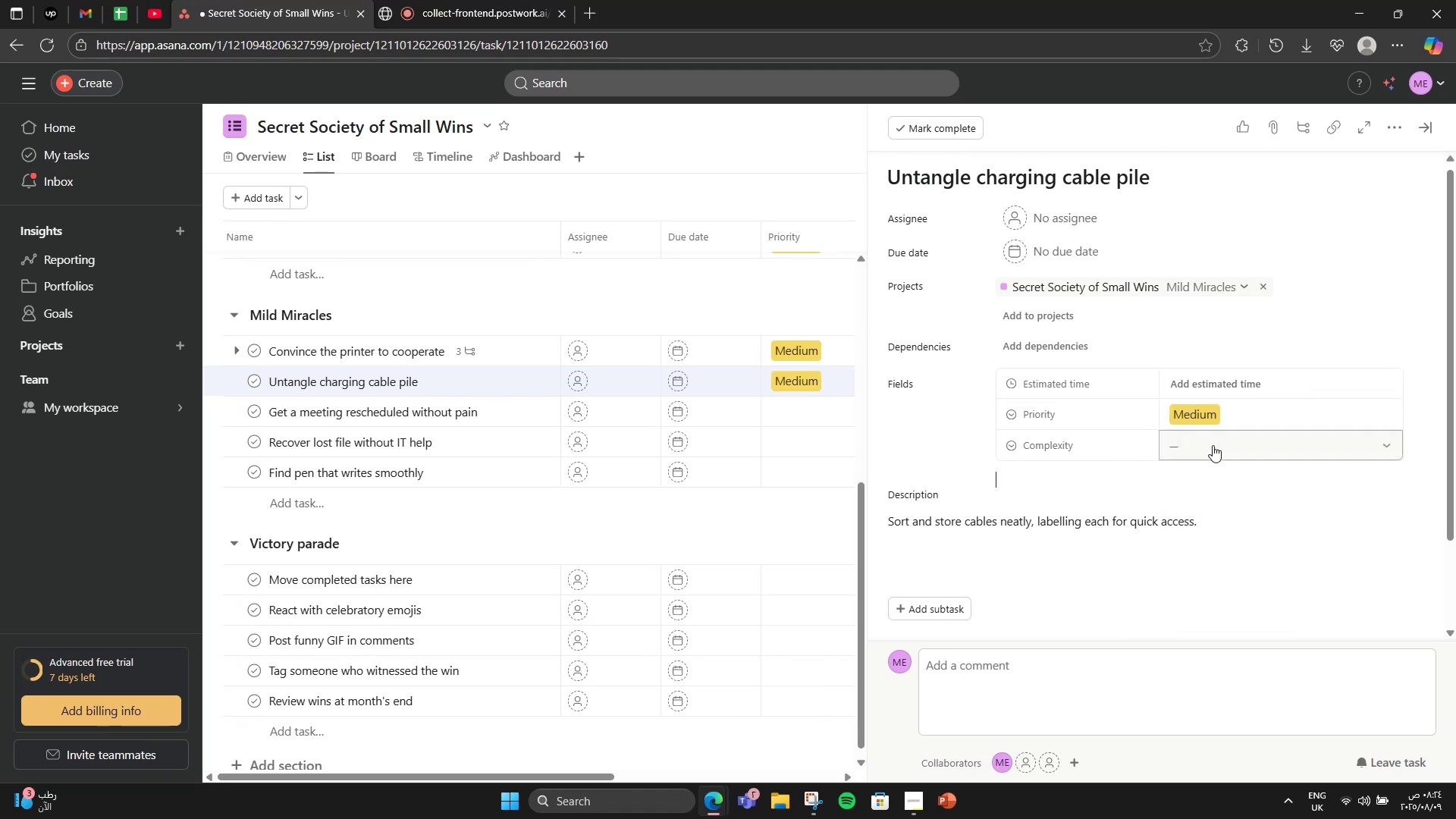 
triple_click([1213, 444])
 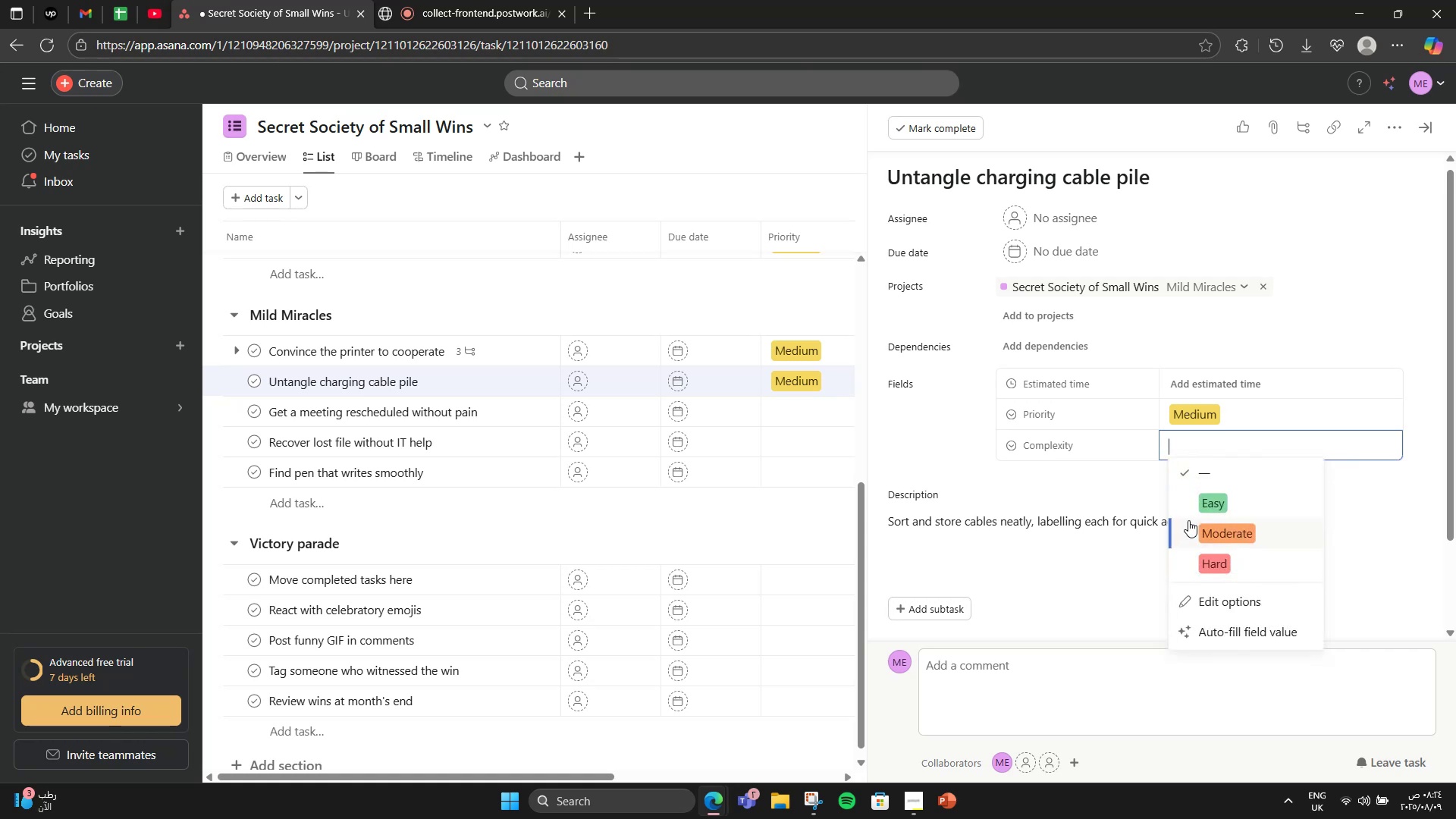 
left_click([1201, 505])
 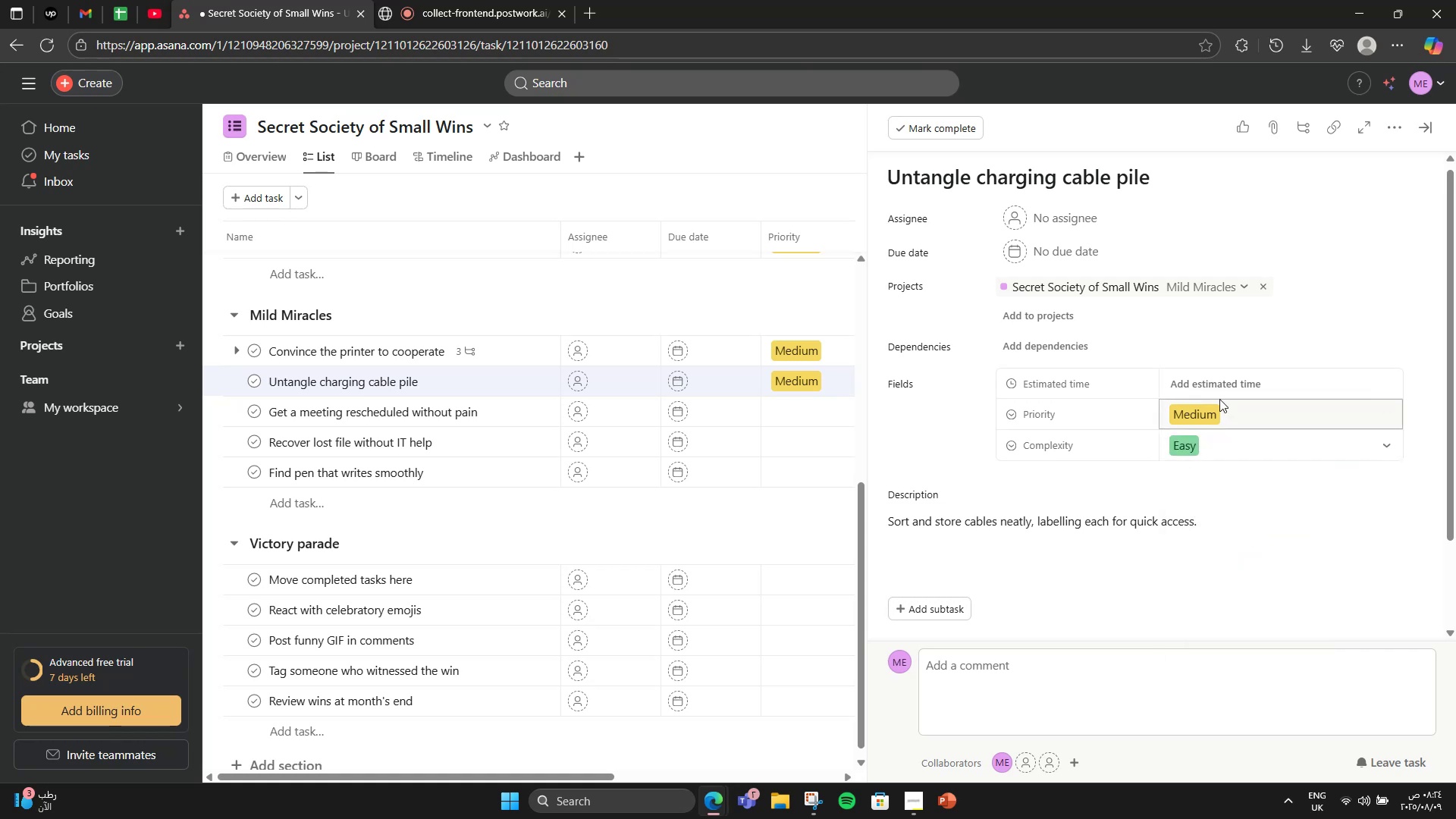 
double_click([1219, 391])
 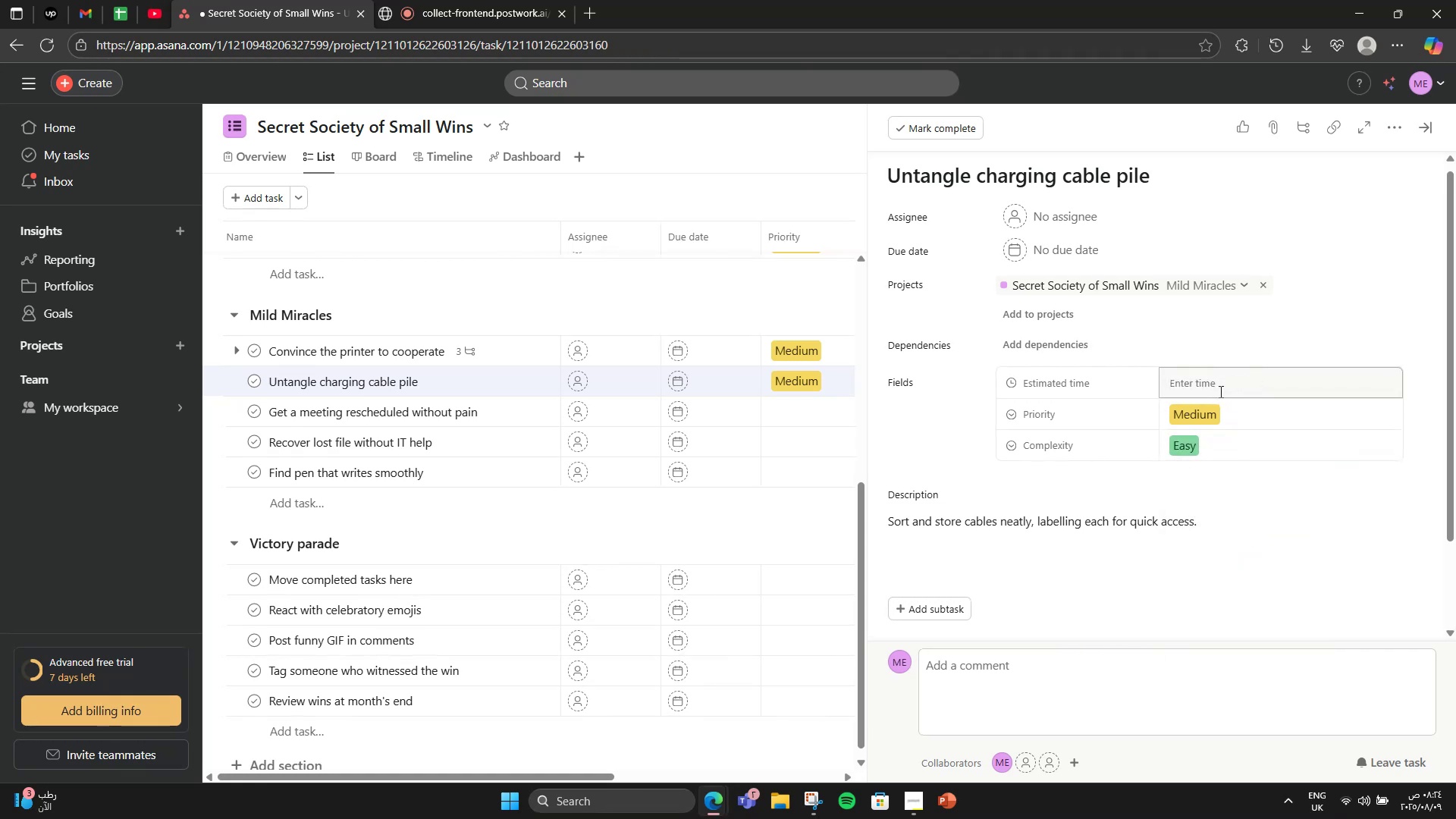 
key(Numpad2)
 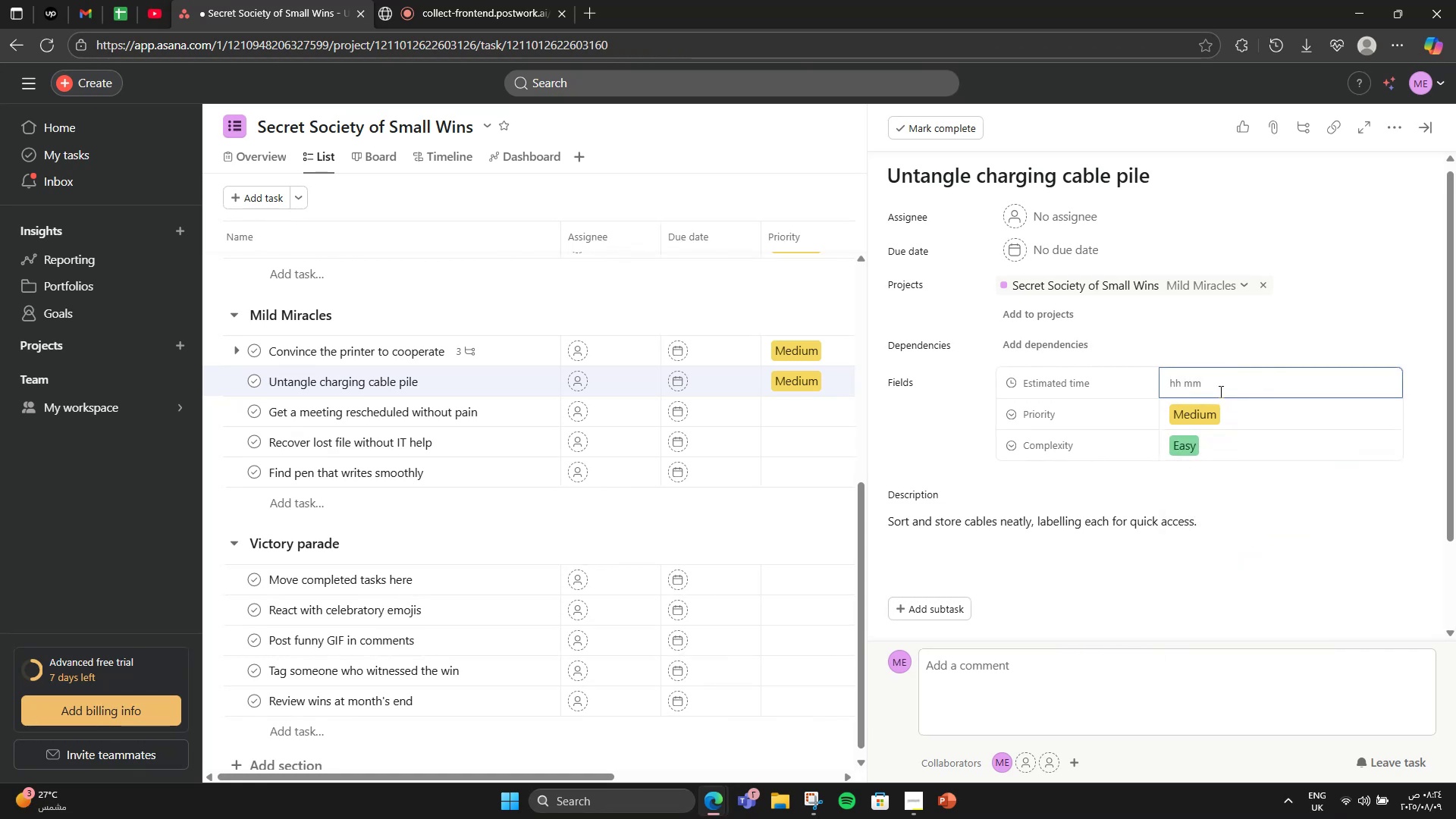 
key(Numpad0)
 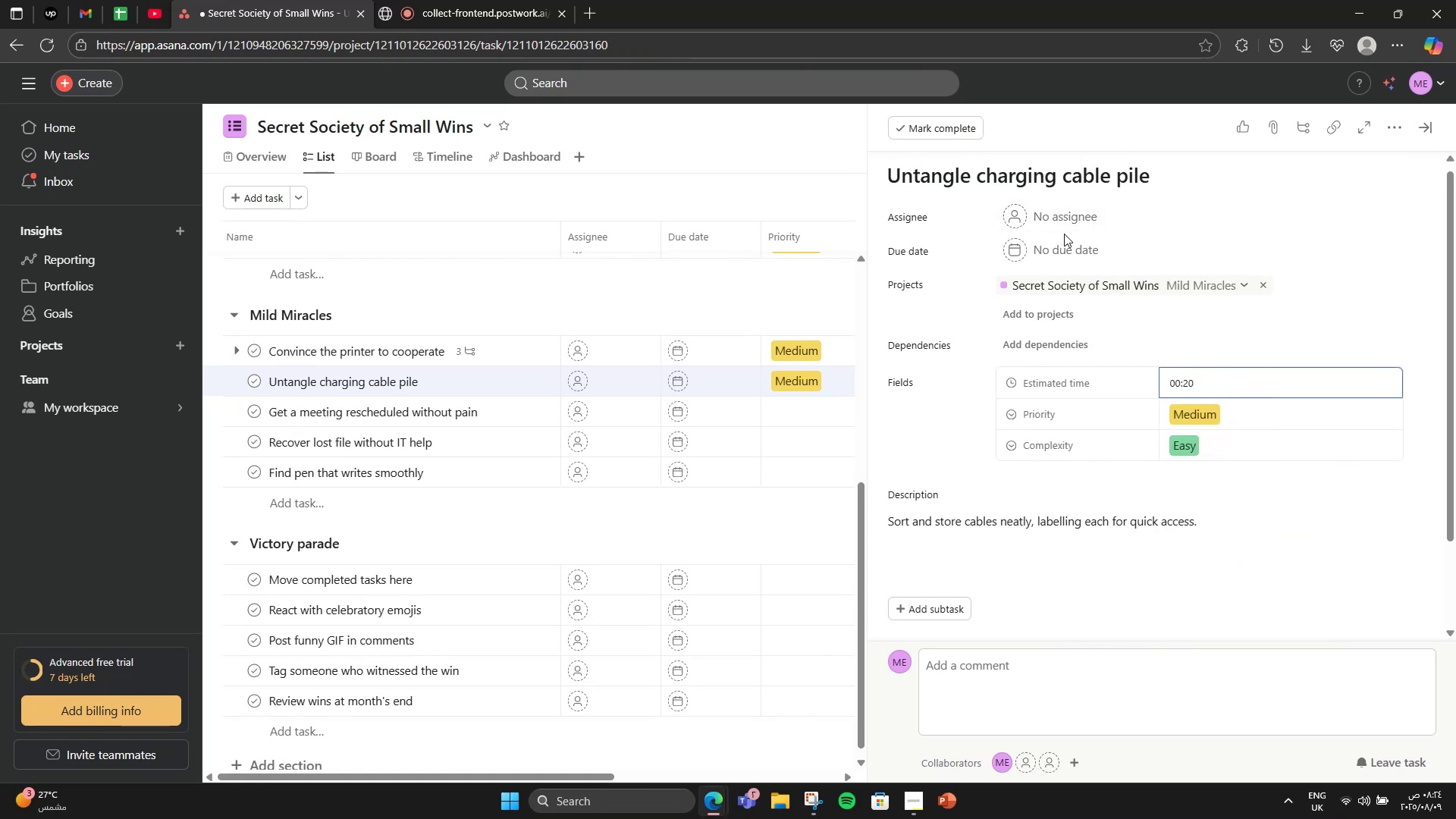 
scroll: coordinate [1148, 605], scroll_direction: down, amount: 3.0
 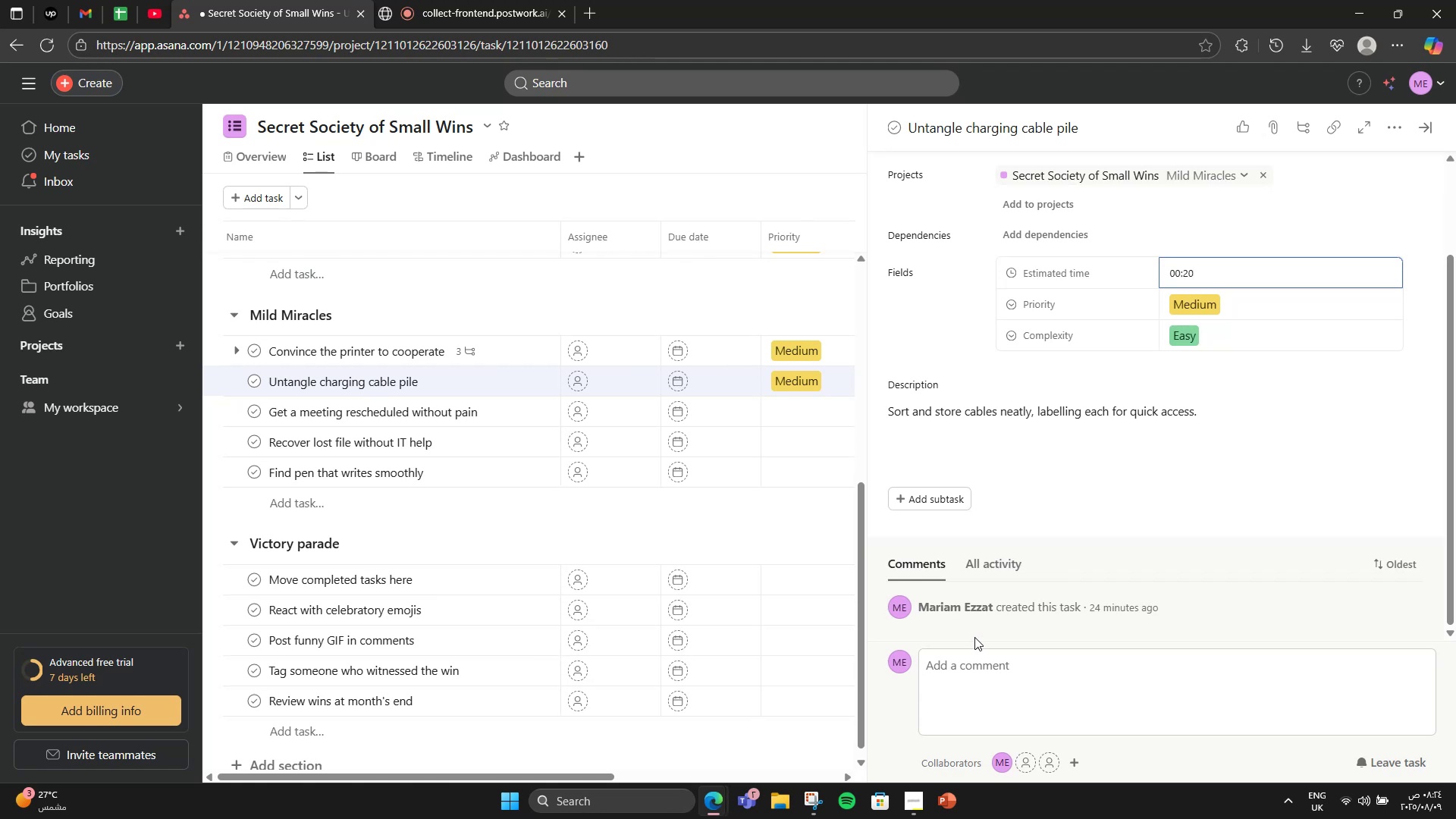 
left_click([935, 508])
 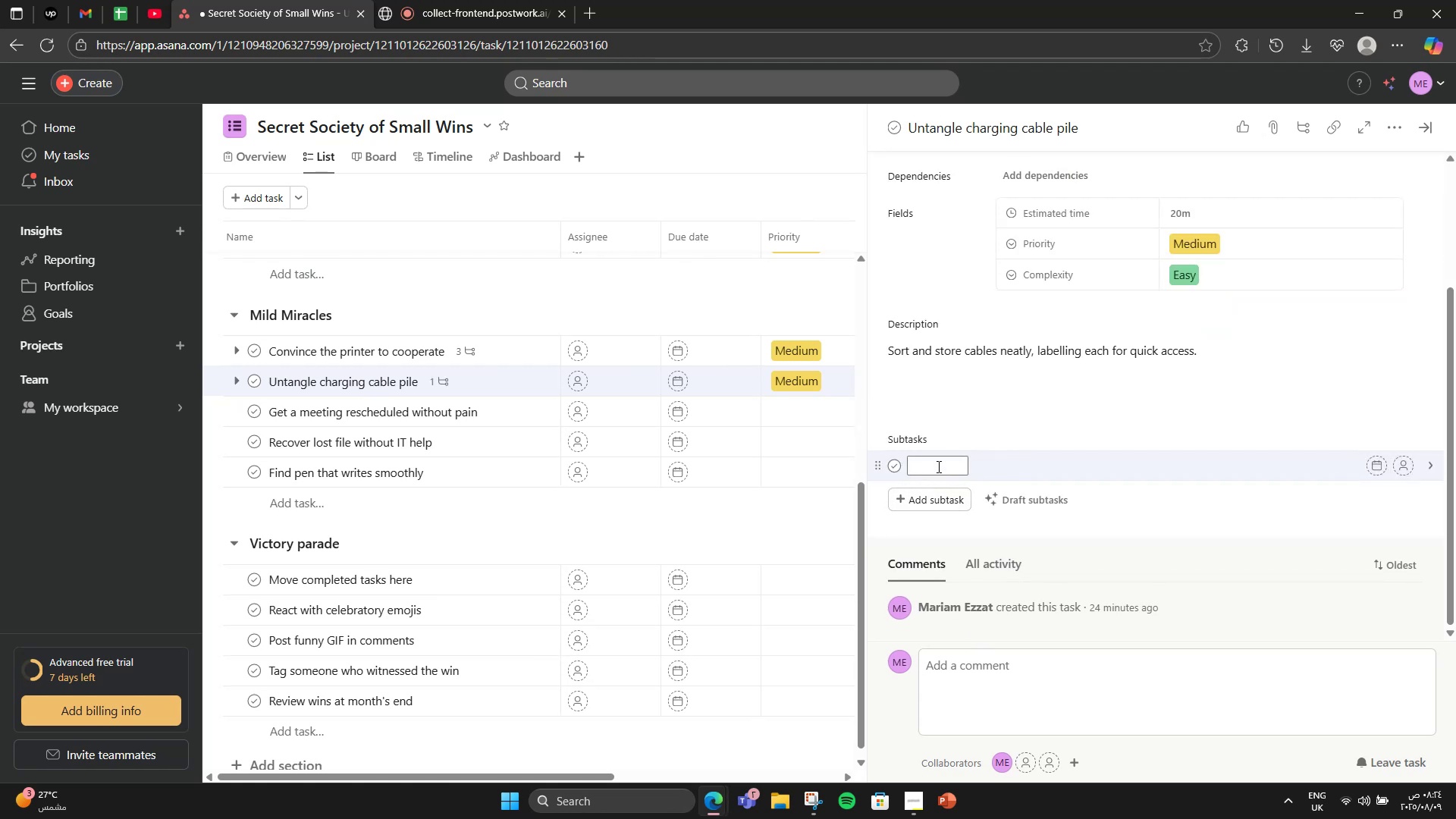 
type(Untangle)
 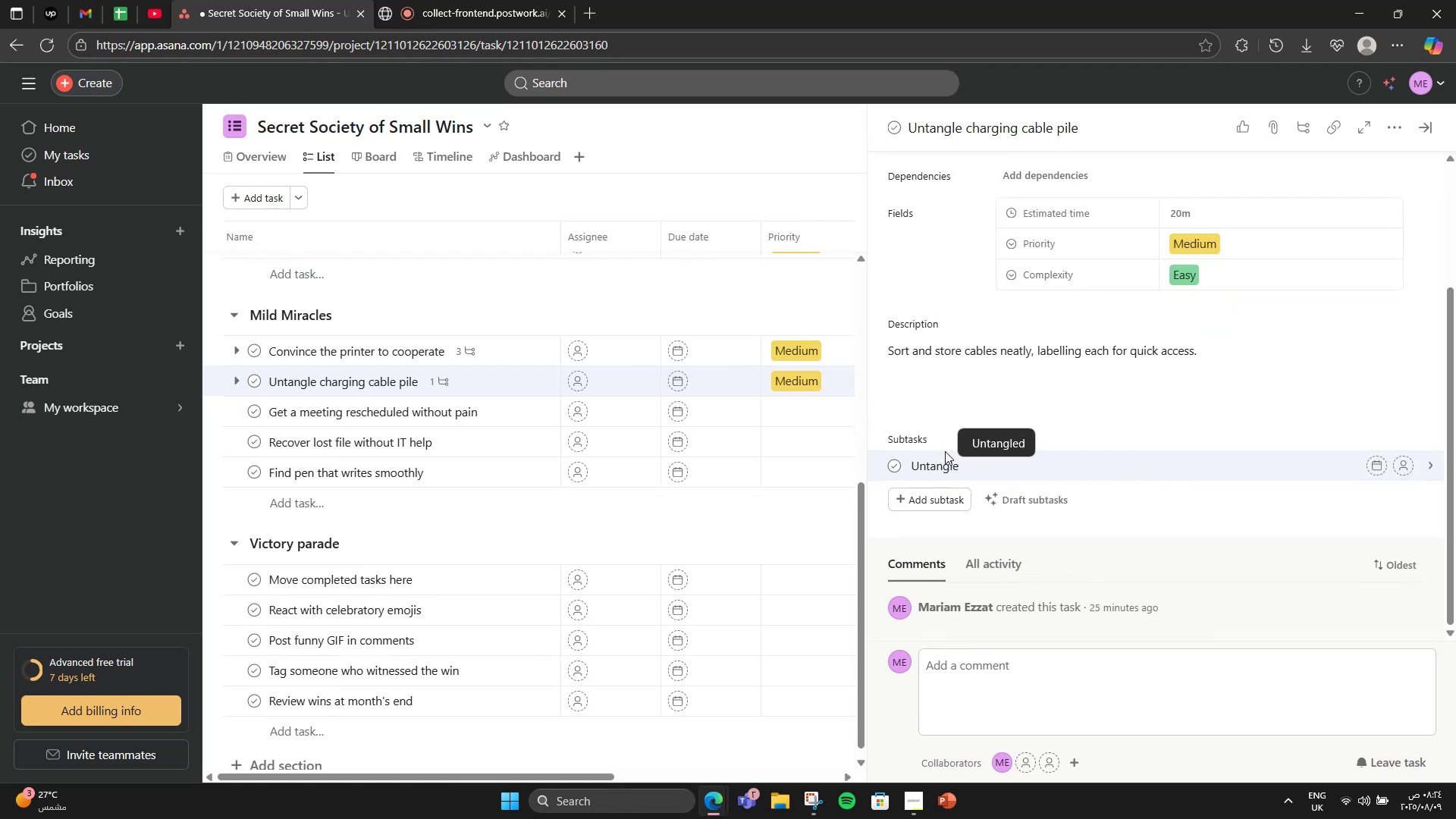 
key(Enter)
 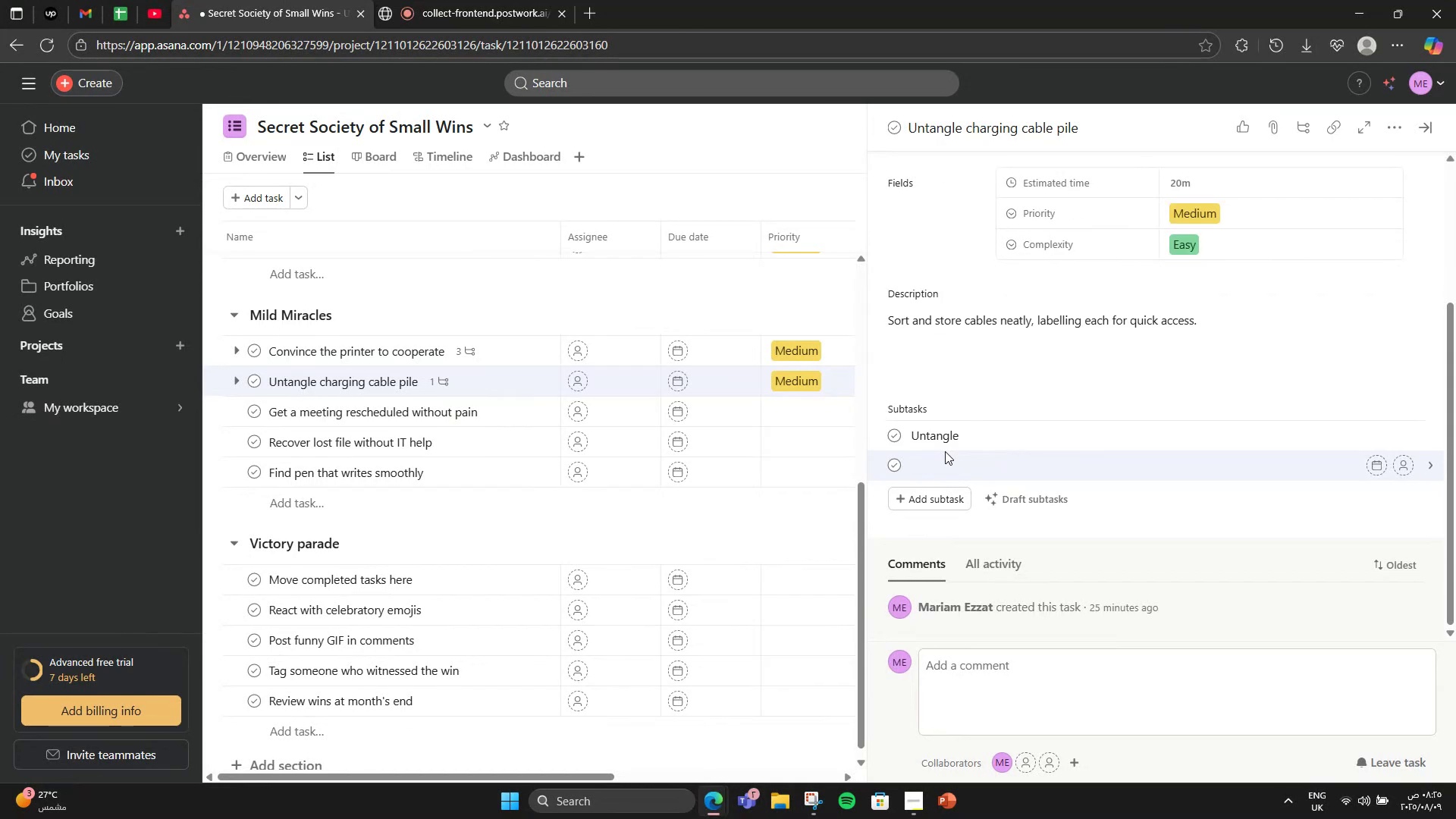 
type(Label)
 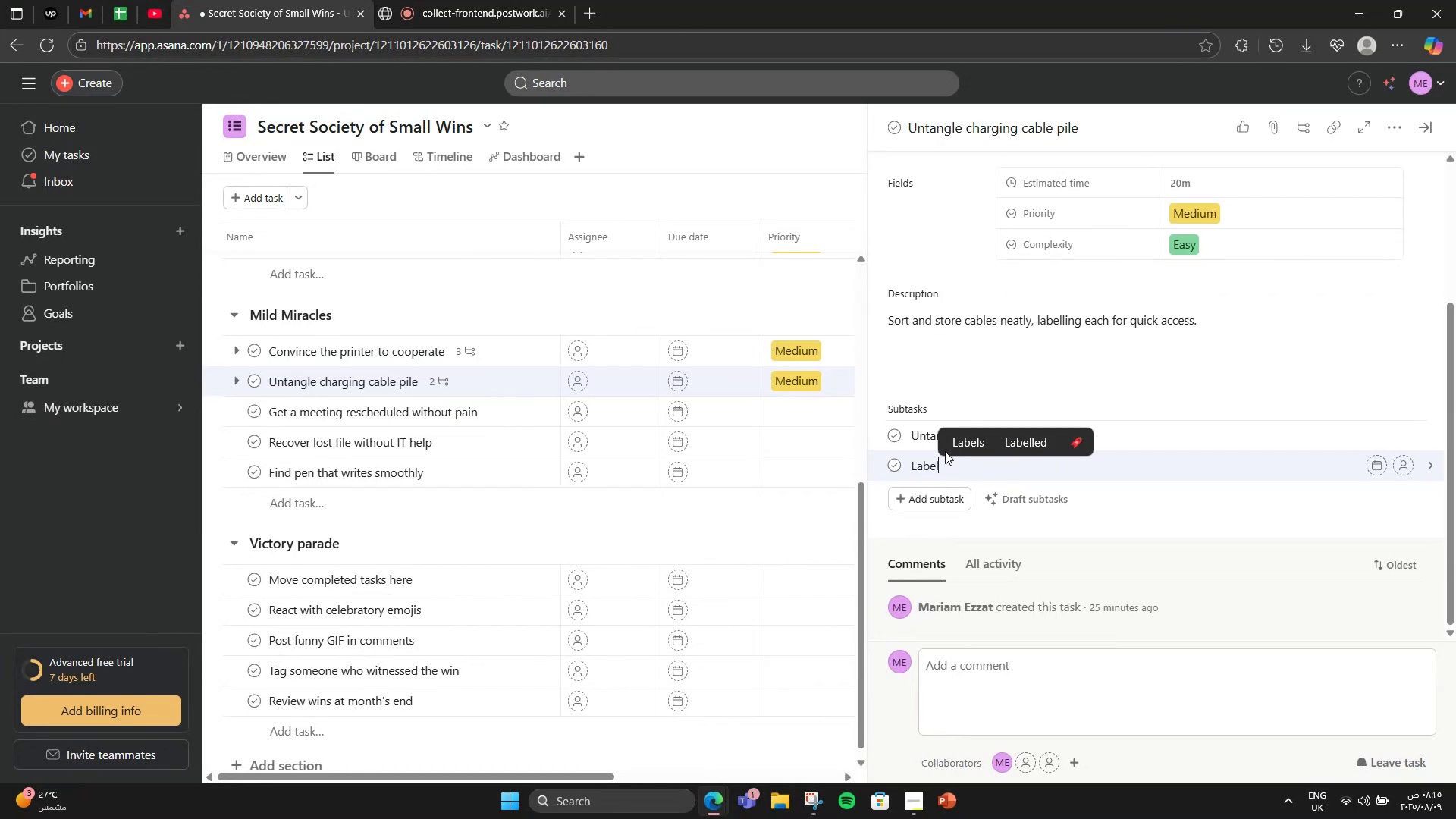 
key(Enter)
 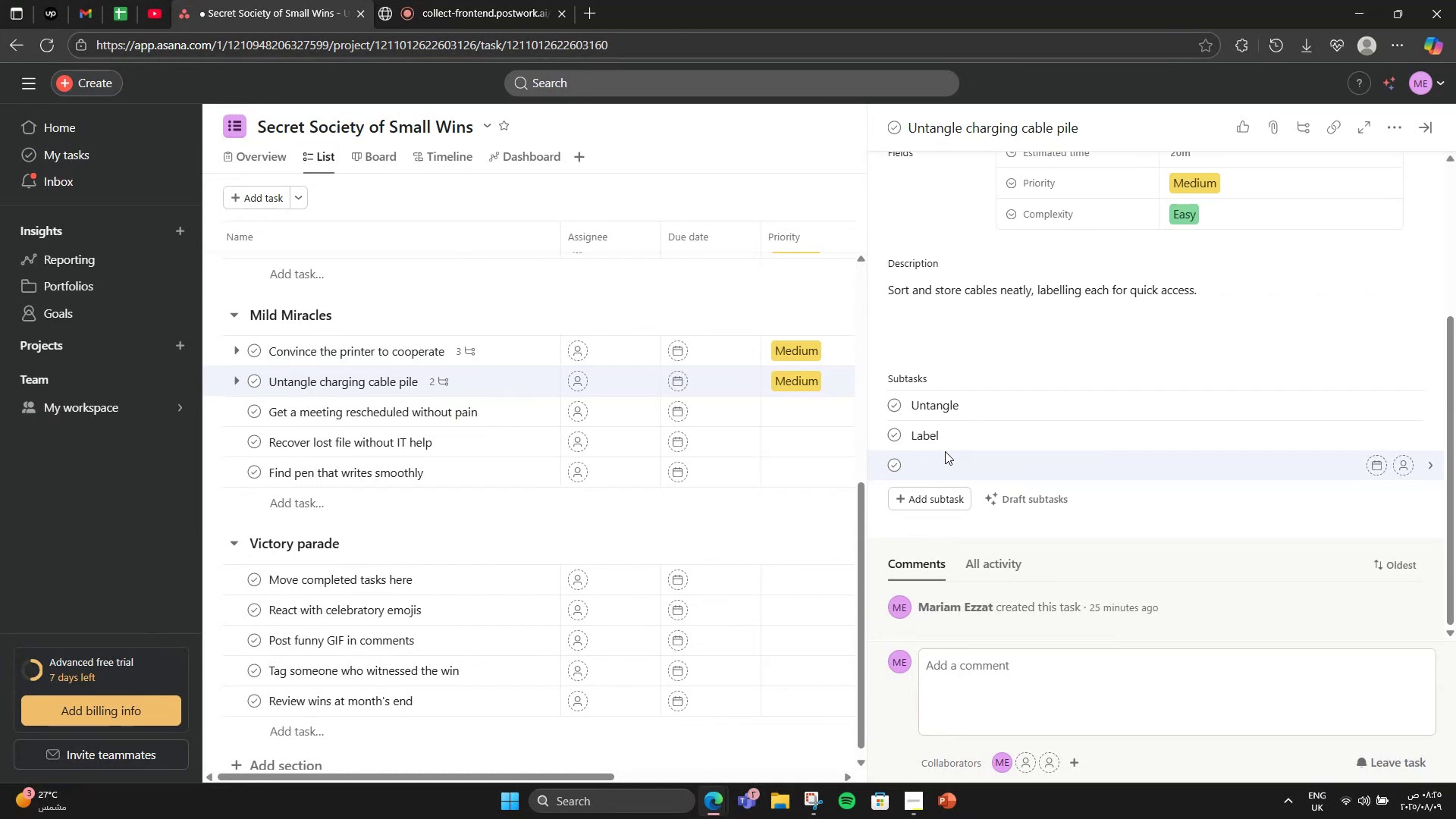 
type(Store)
 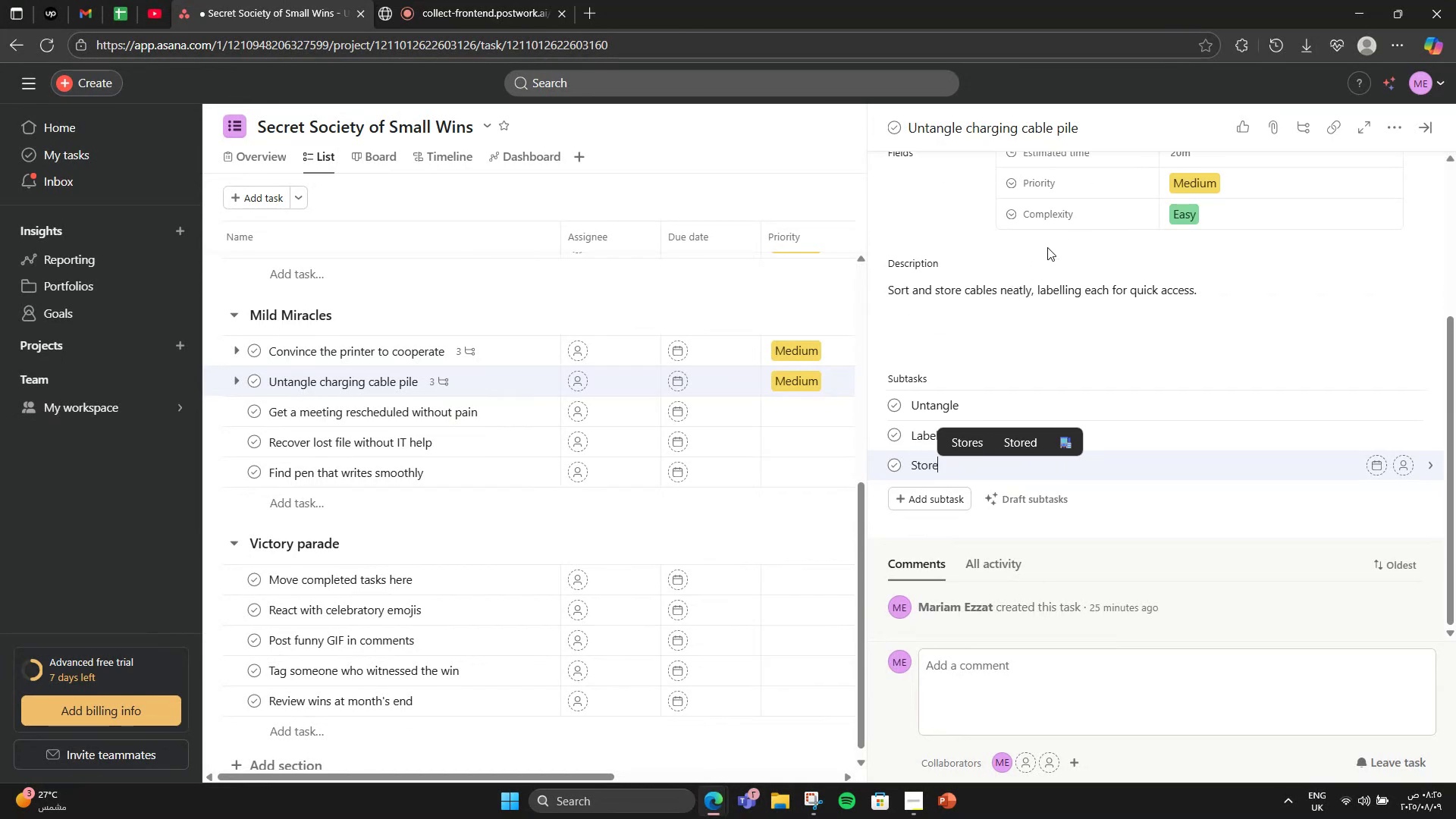 
left_click([1073, 341])
 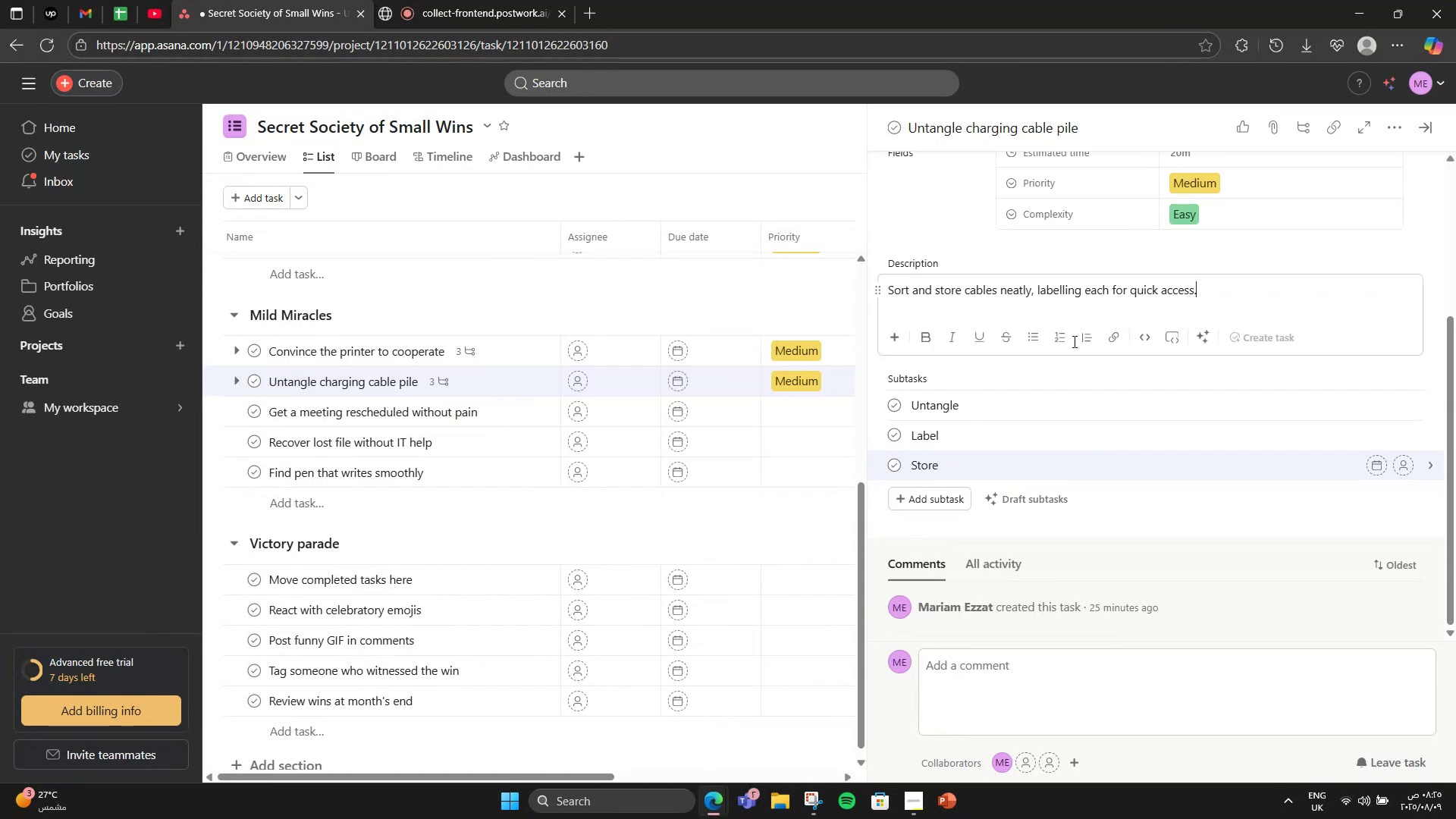 
scroll: coordinate [1043, 340], scroll_direction: up, amount: 8.0
 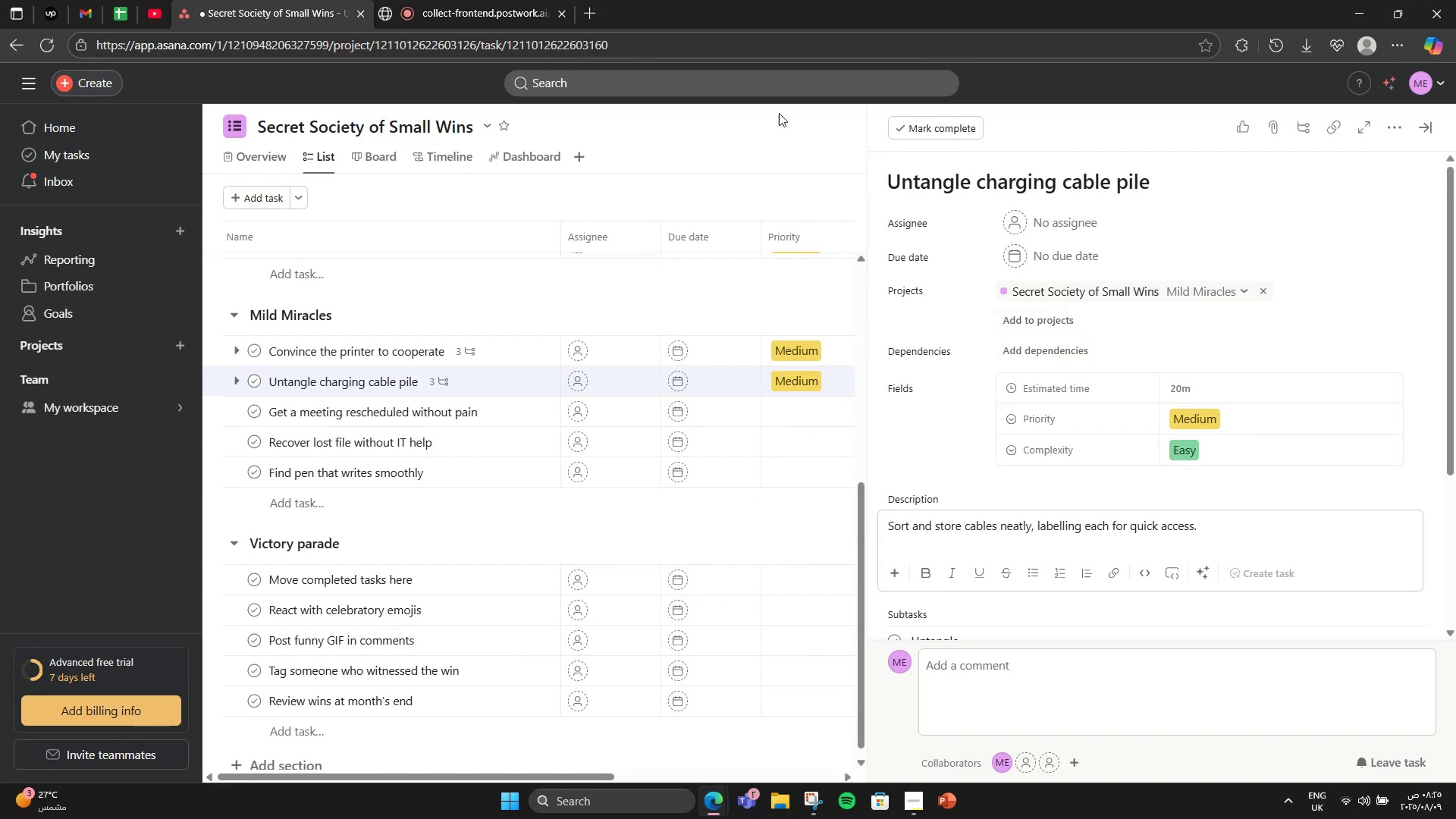 
left_click([497, 5])
 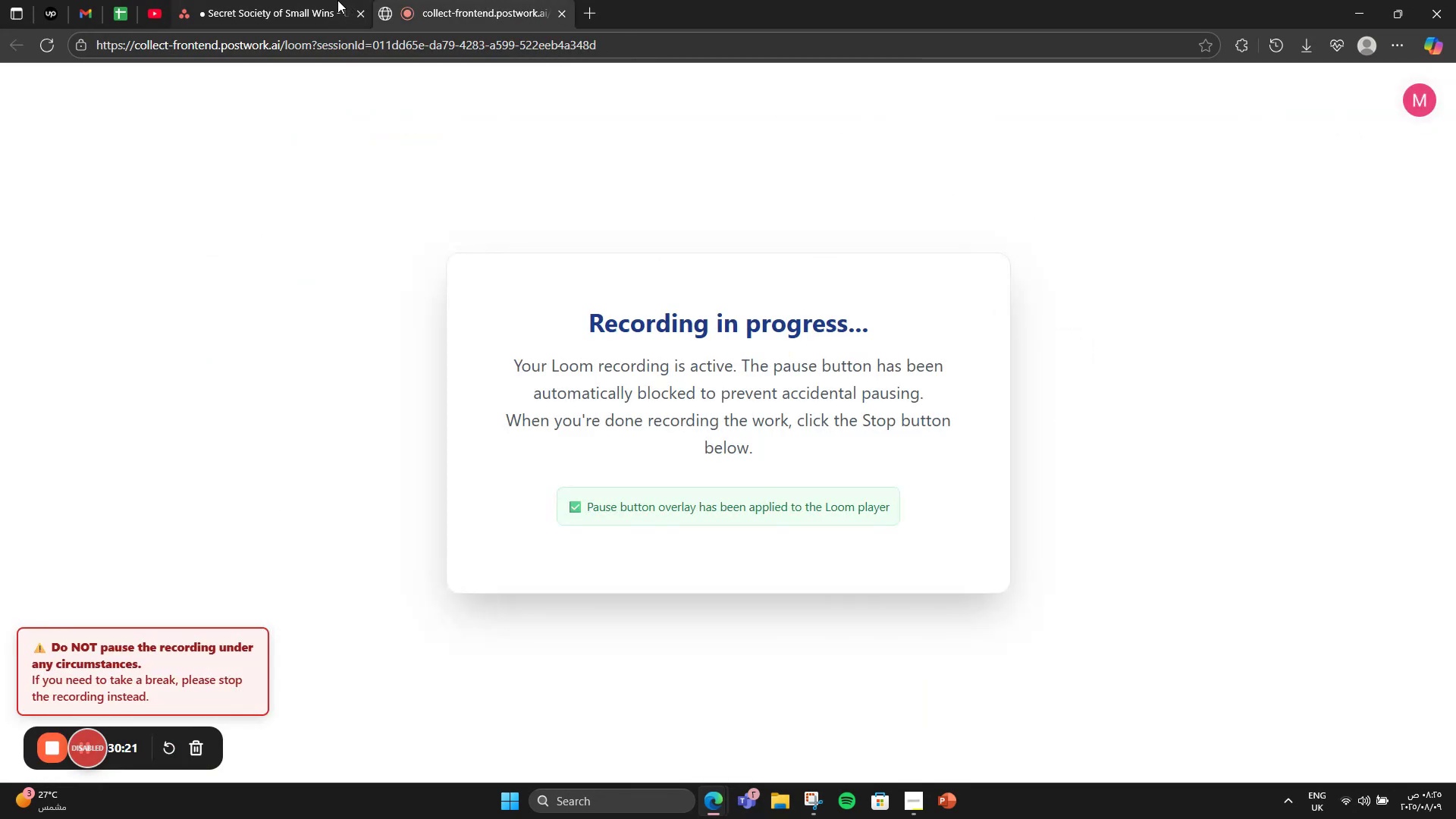 
left_click([333, 0])
 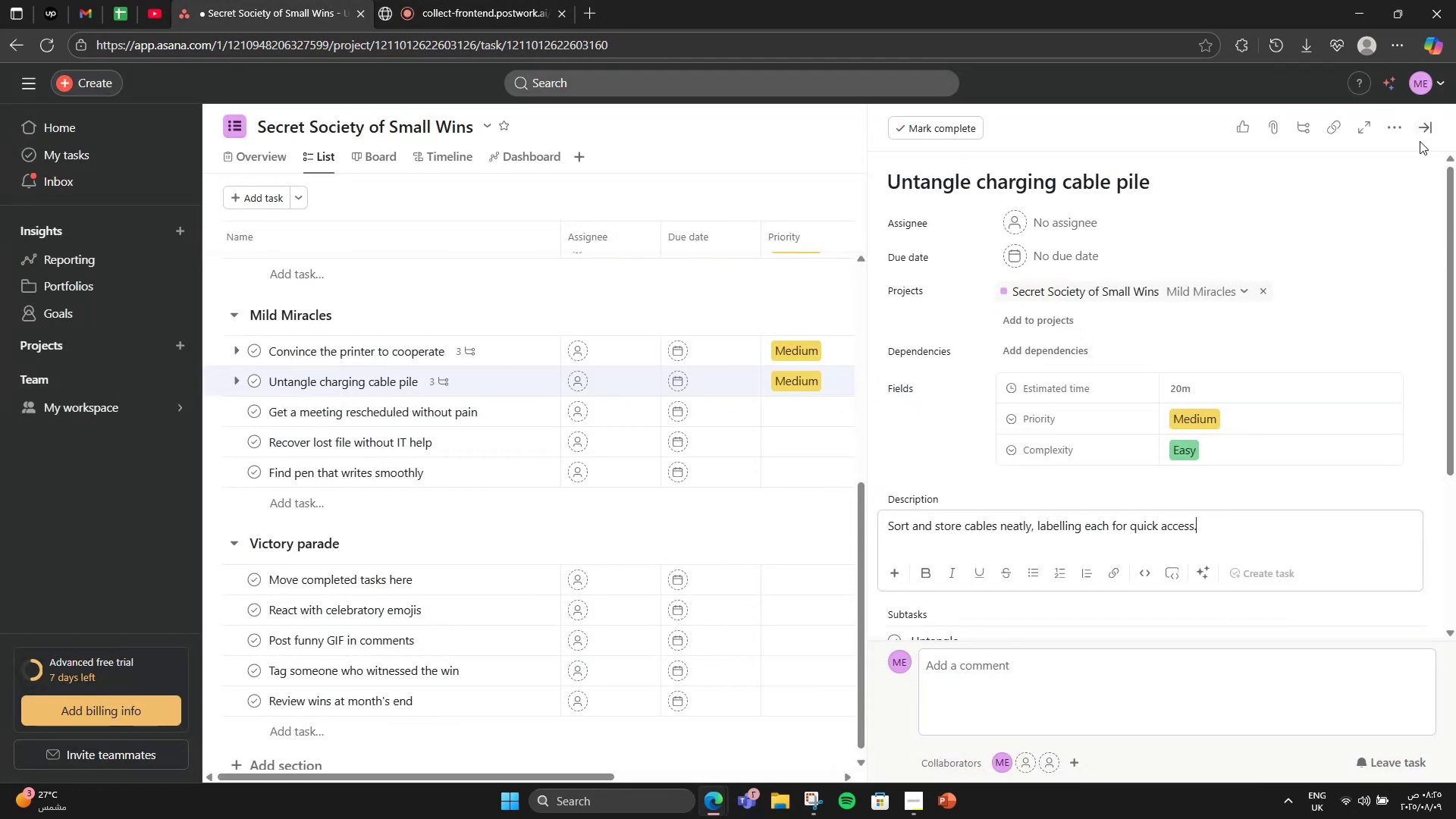 